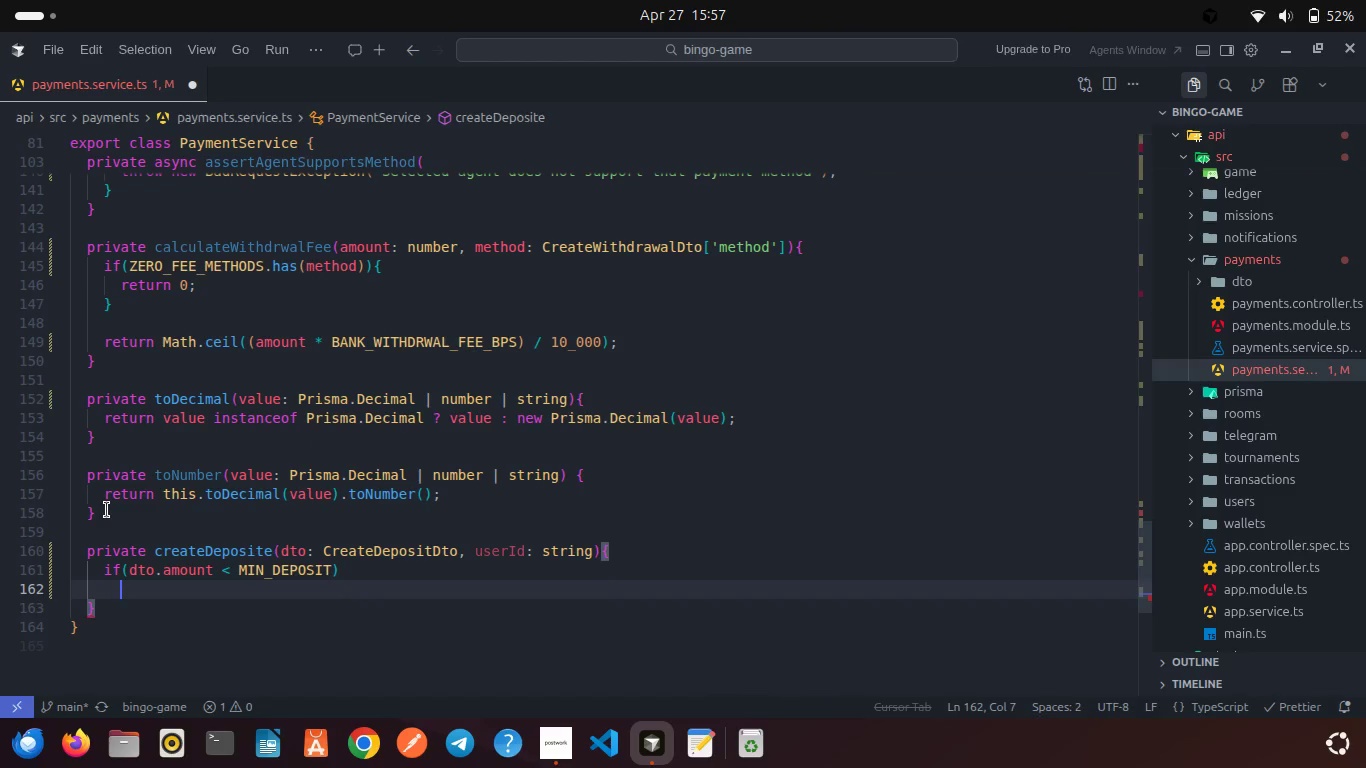 
type(THR)
key(Backspace)
key(Backspace)
key(Backspace)
type(thr)
 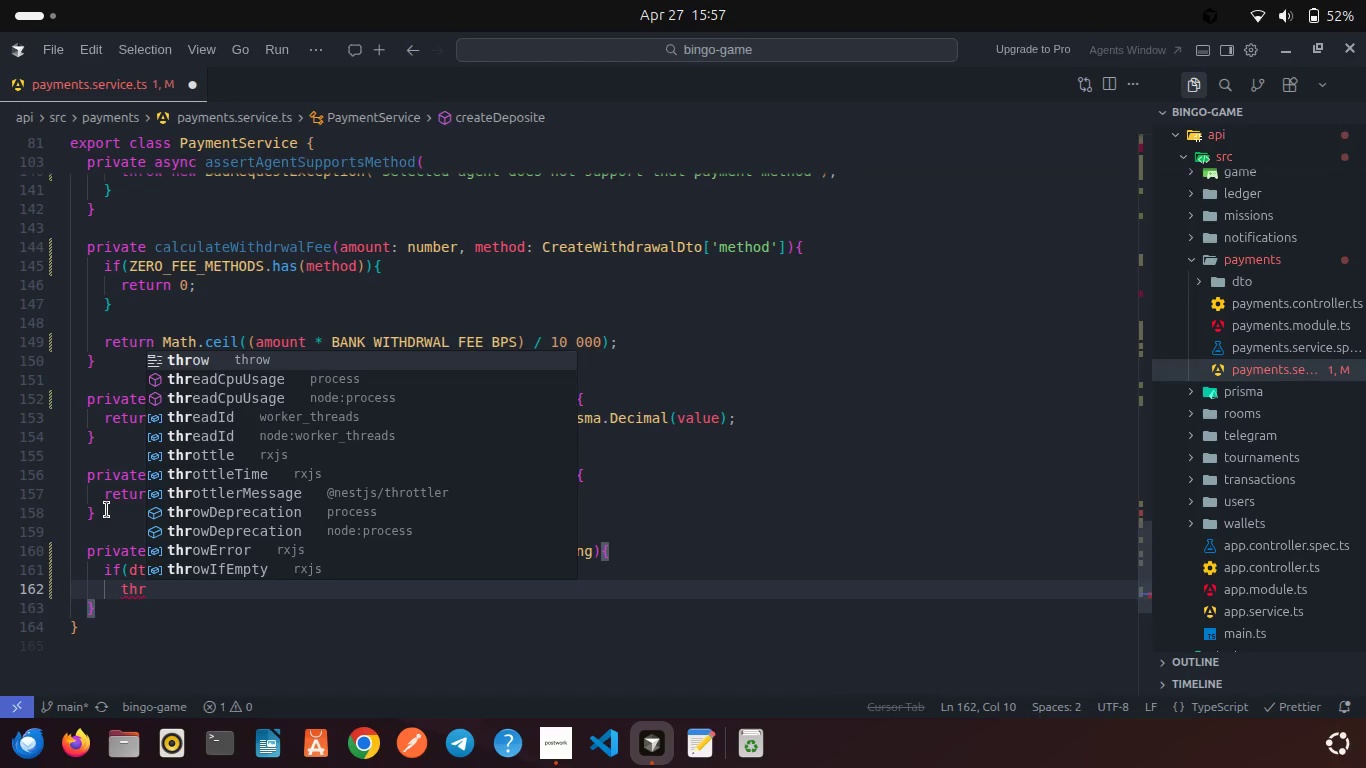 
key(Enter)
 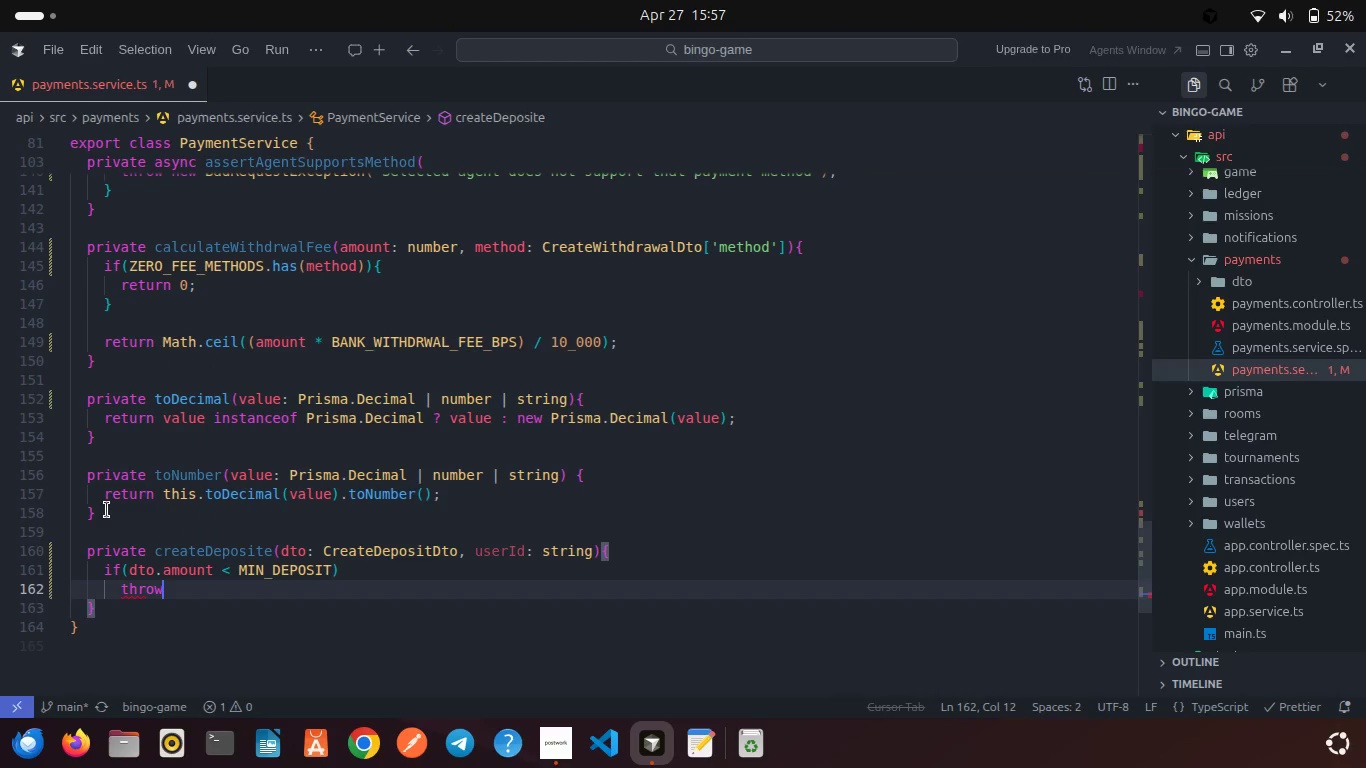 
type( new Bad)
 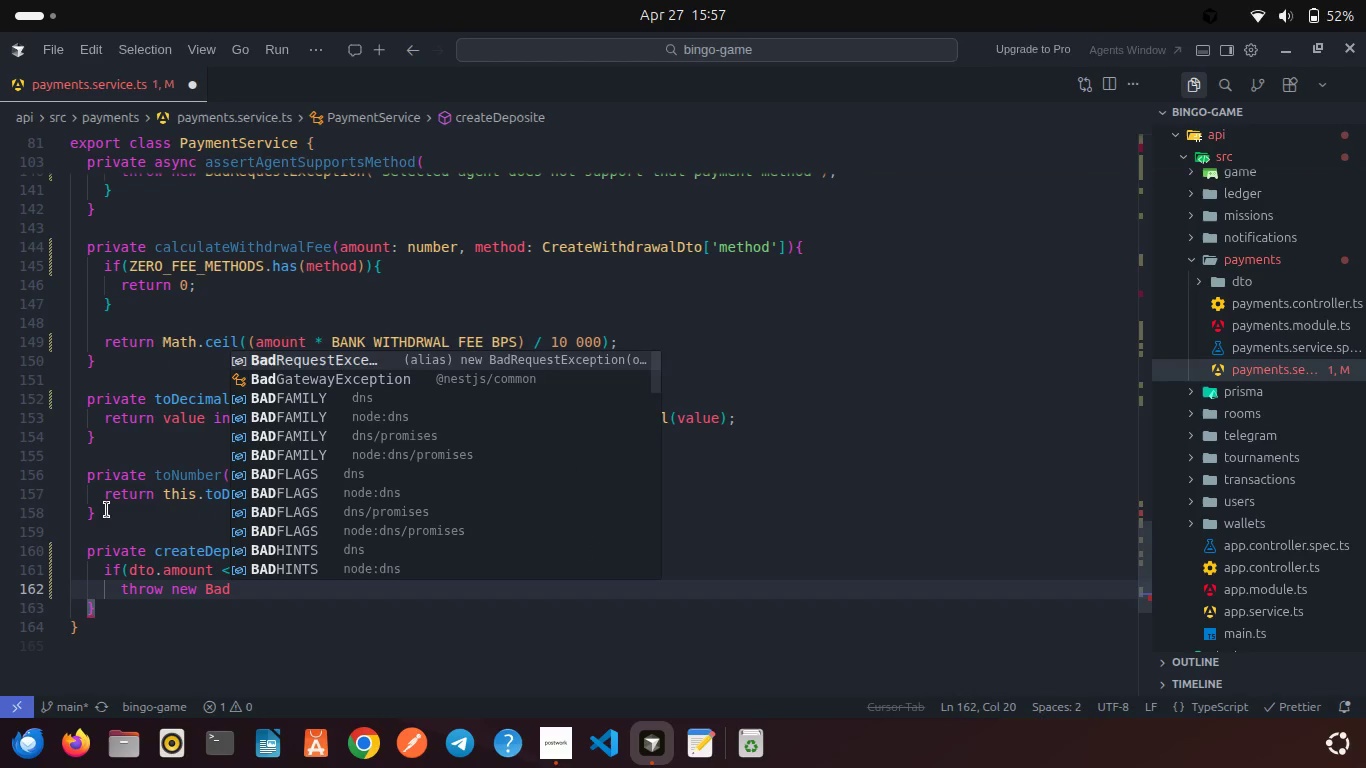 
 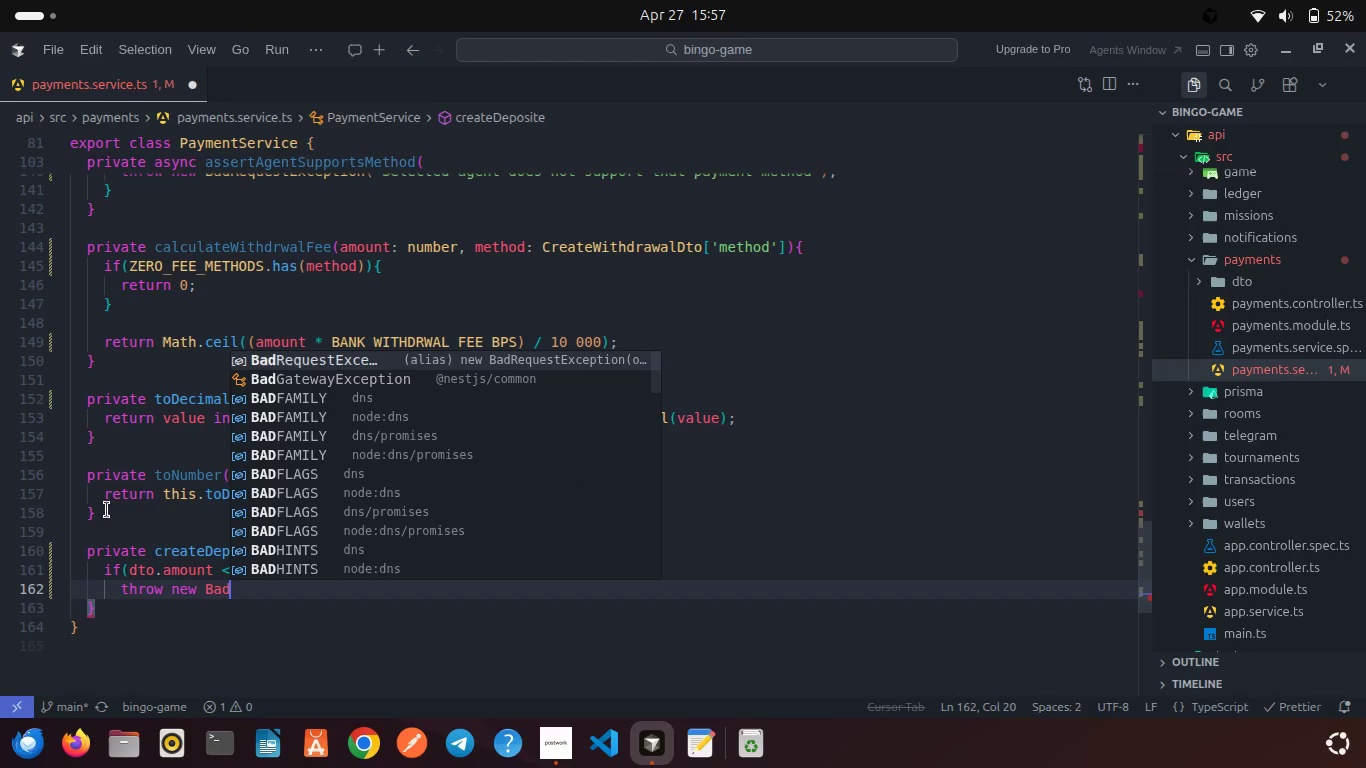 
hold_key(key=ShiftLeft, duration=0.78)
 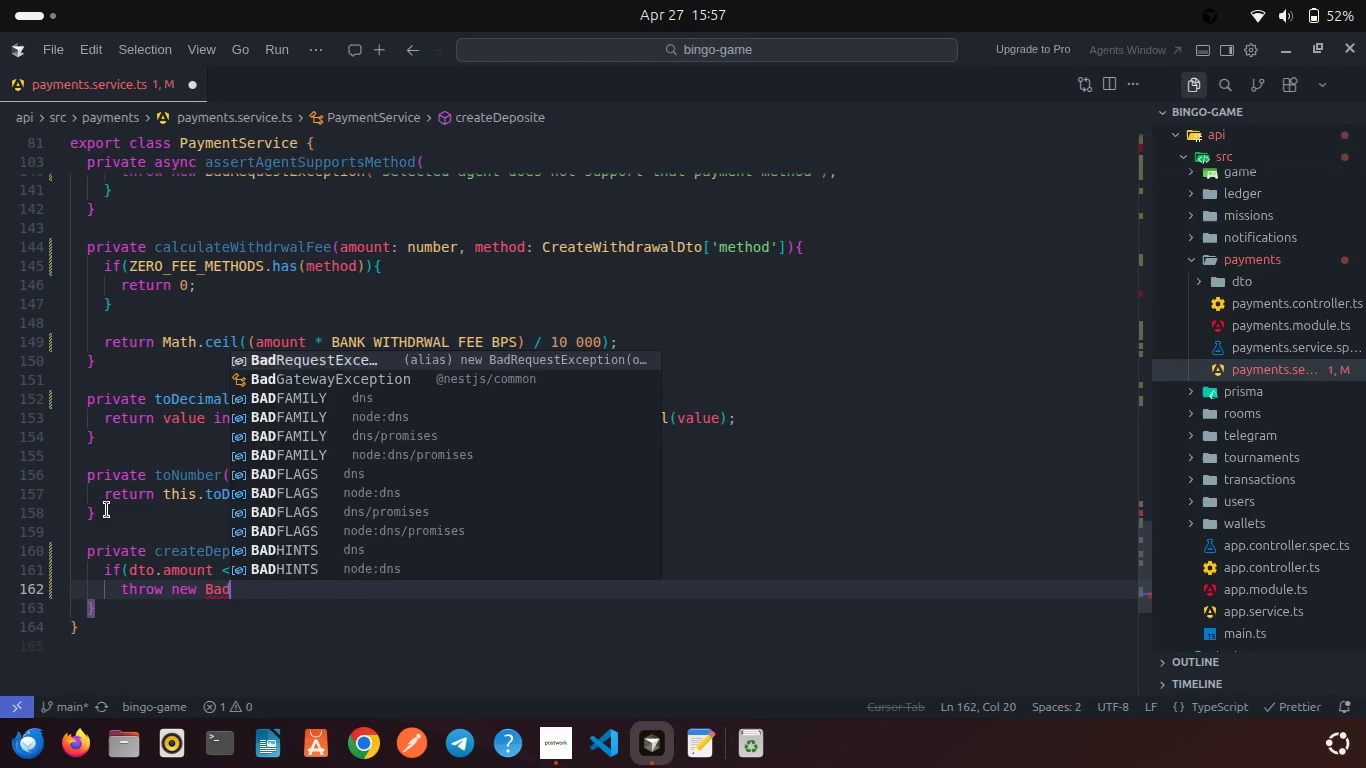 
key(Enter)
 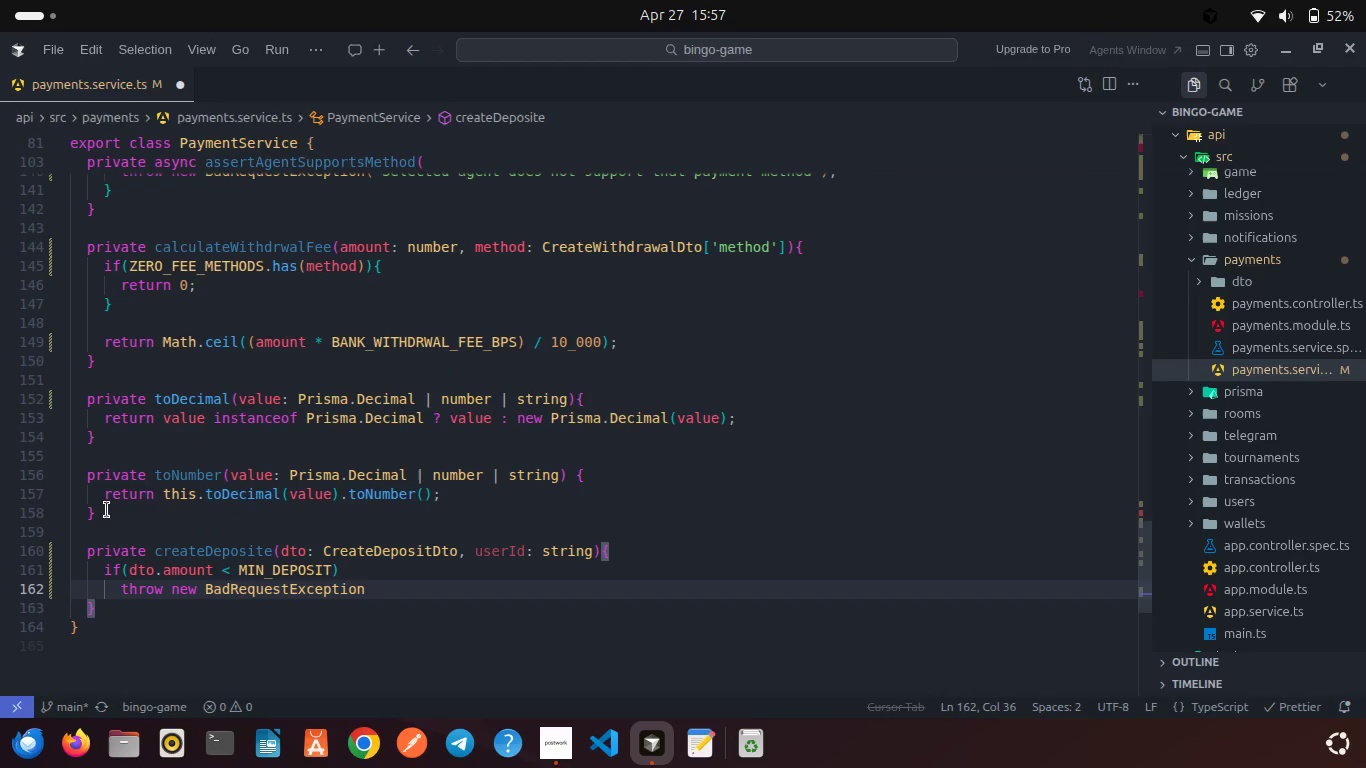 
type(('Minimum desposit is ${})
 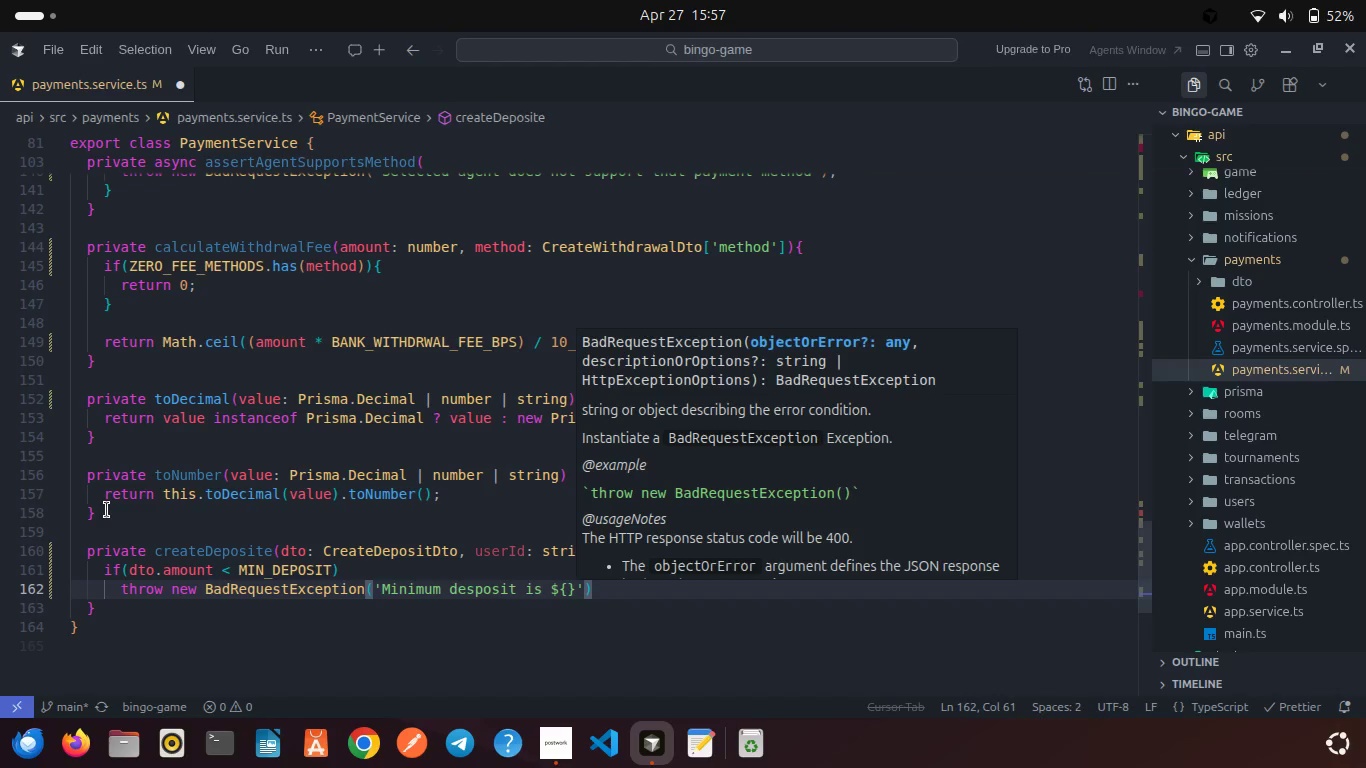 
key(ArrowRight)
 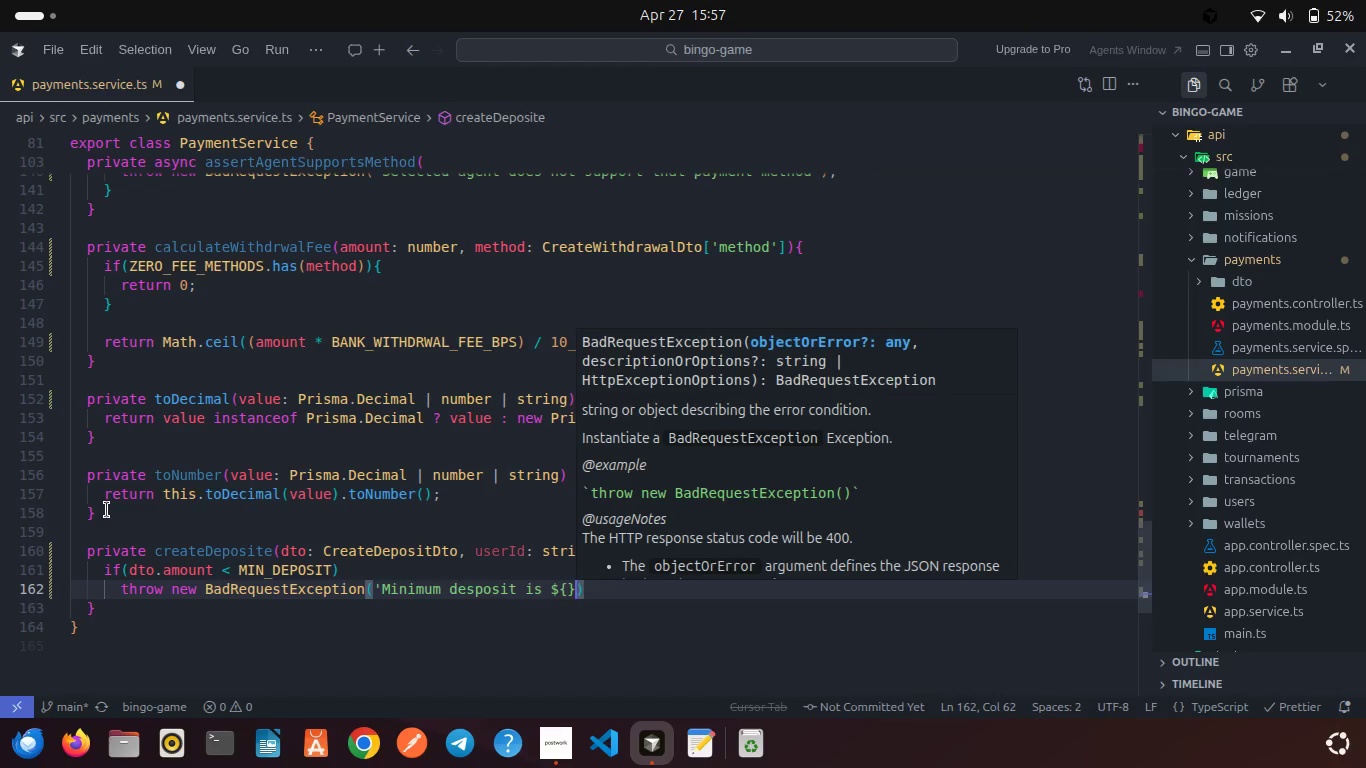 
key(Backspace)
 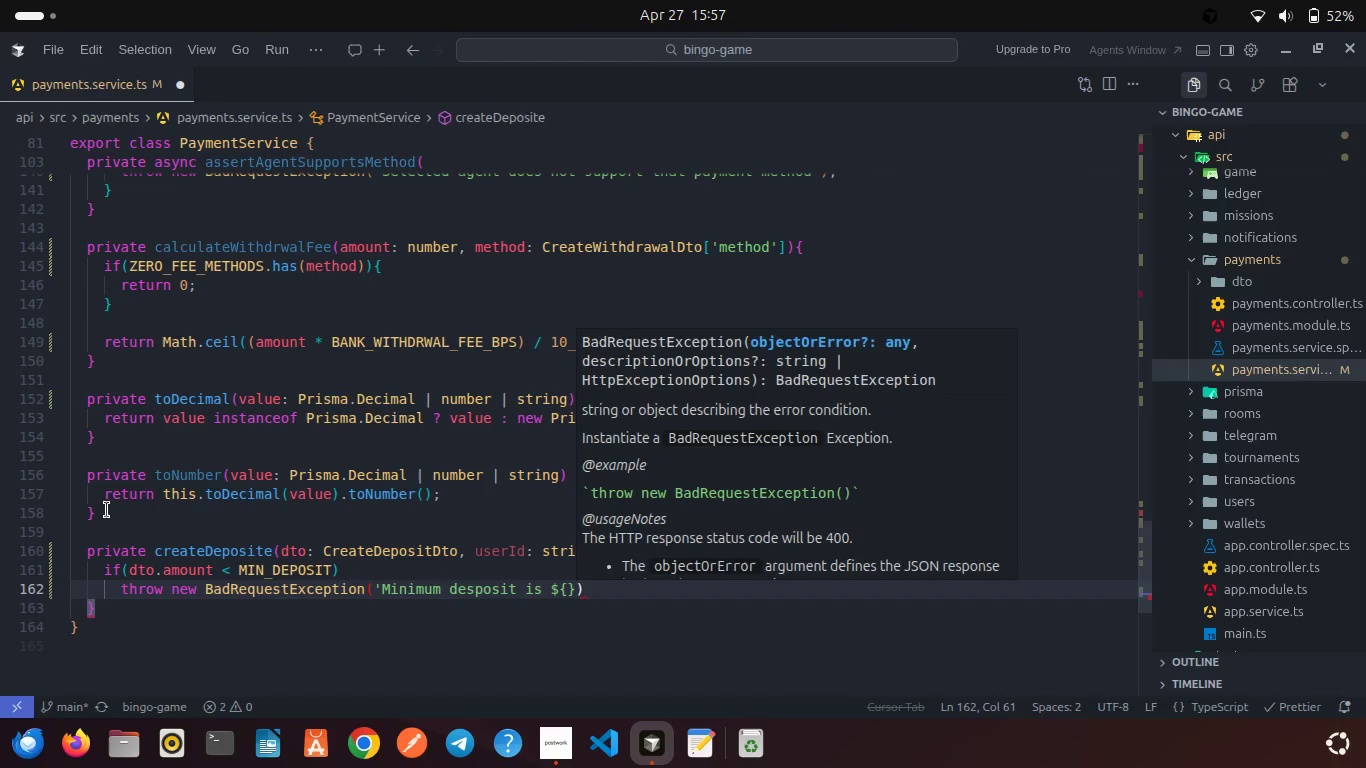 
key(Backquote)
 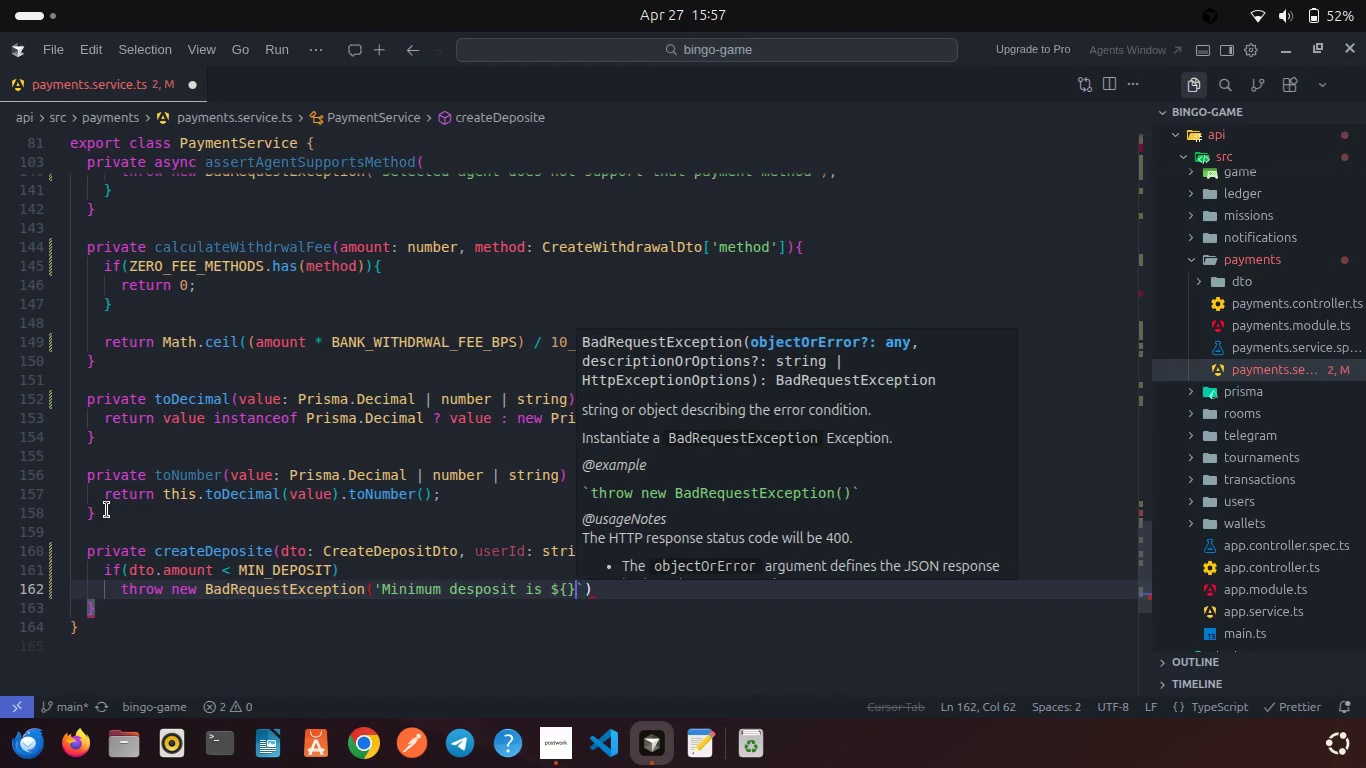 
hold_key(key=ArrowLeft, duration=1.38)
 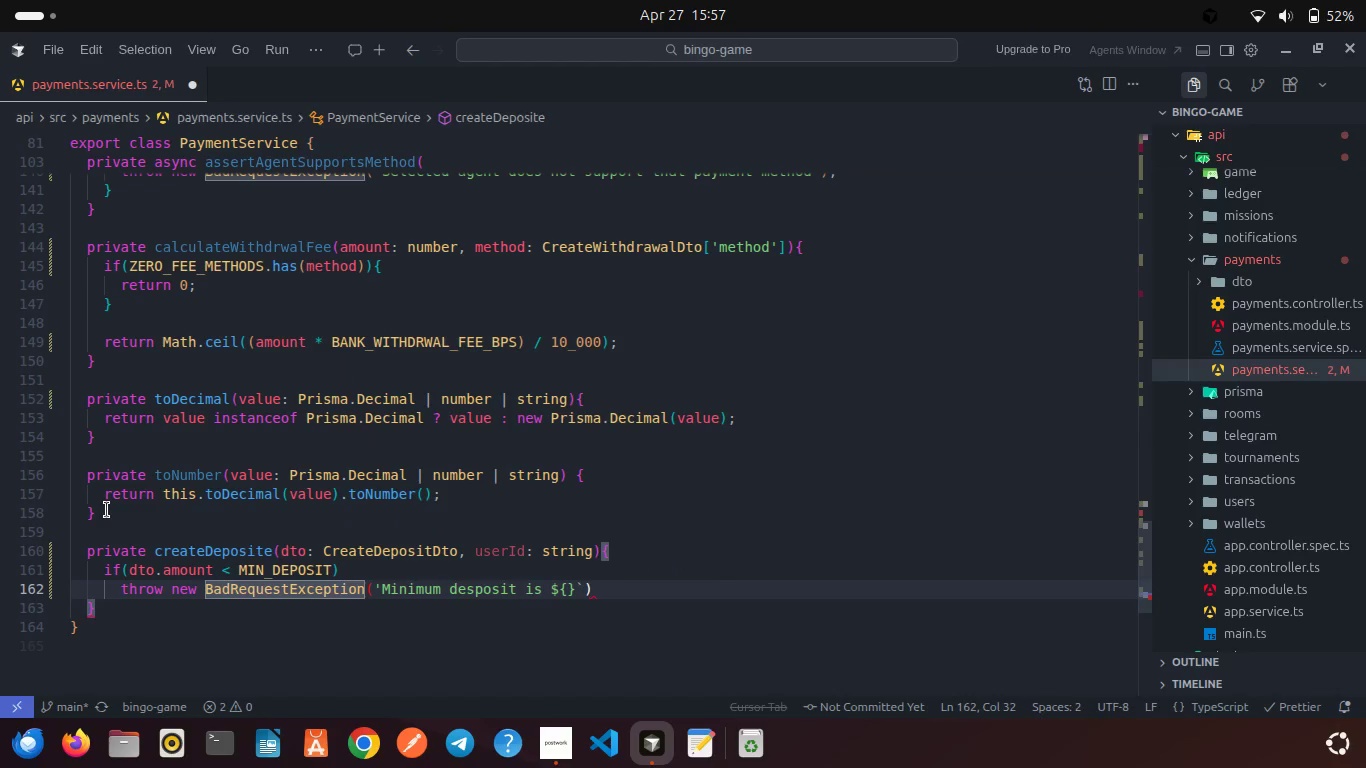 
hold_key(key=ArrowRight, duration=0.54)
 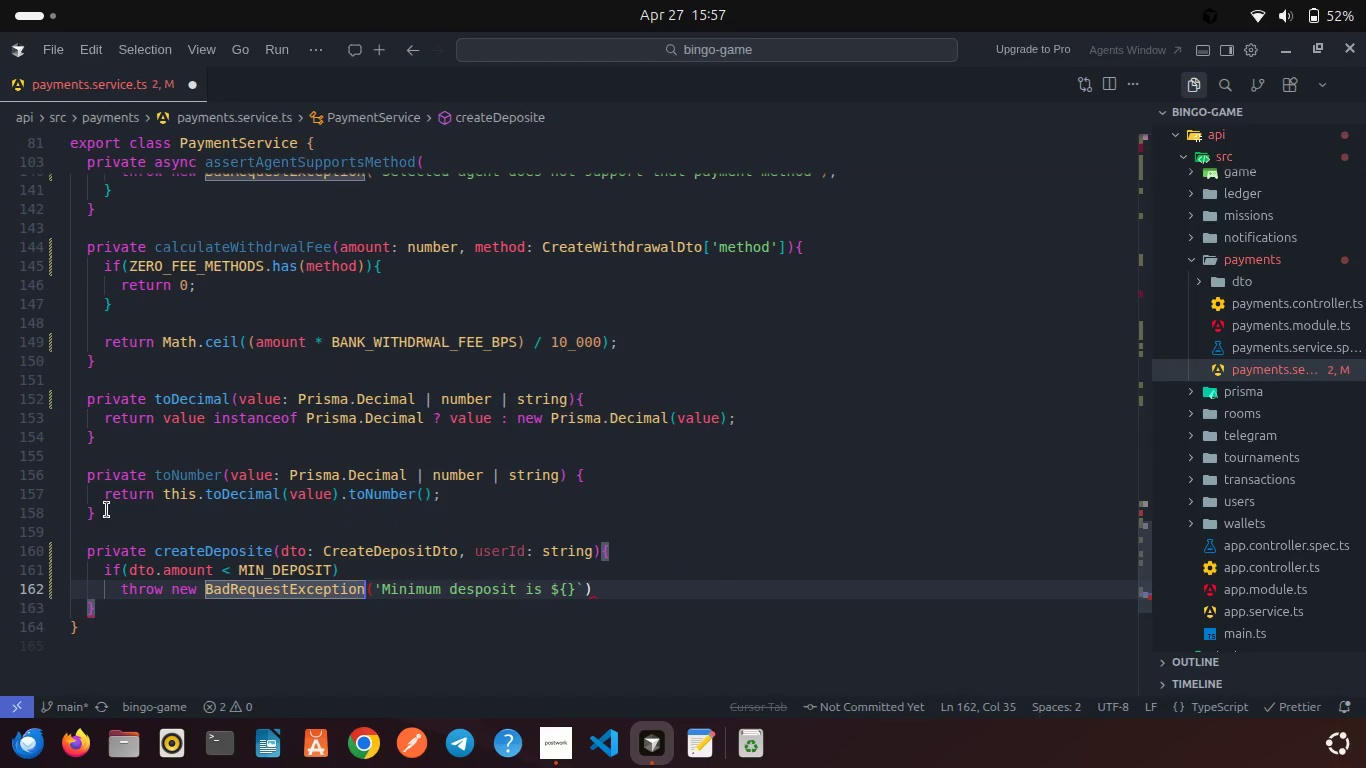 
key(ArrowRight)
 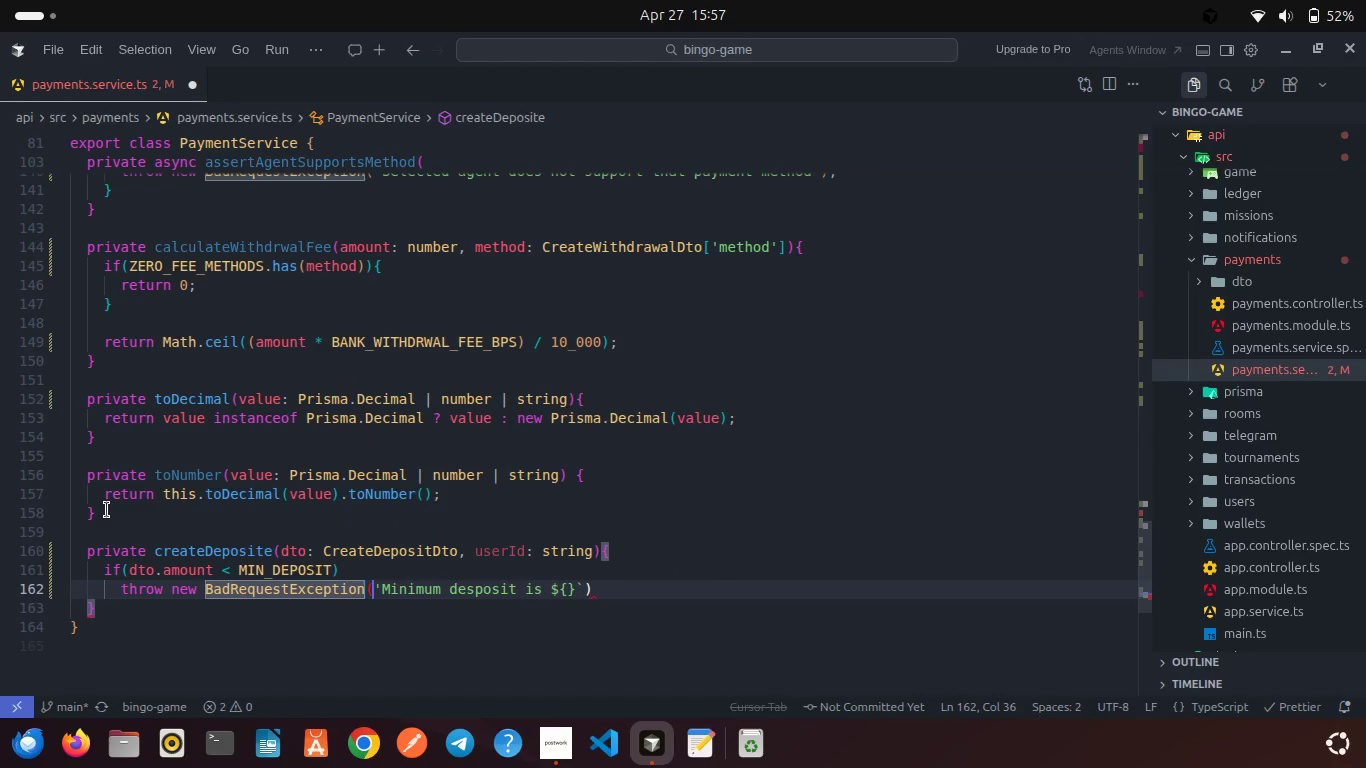 
key(ArrowRight)
 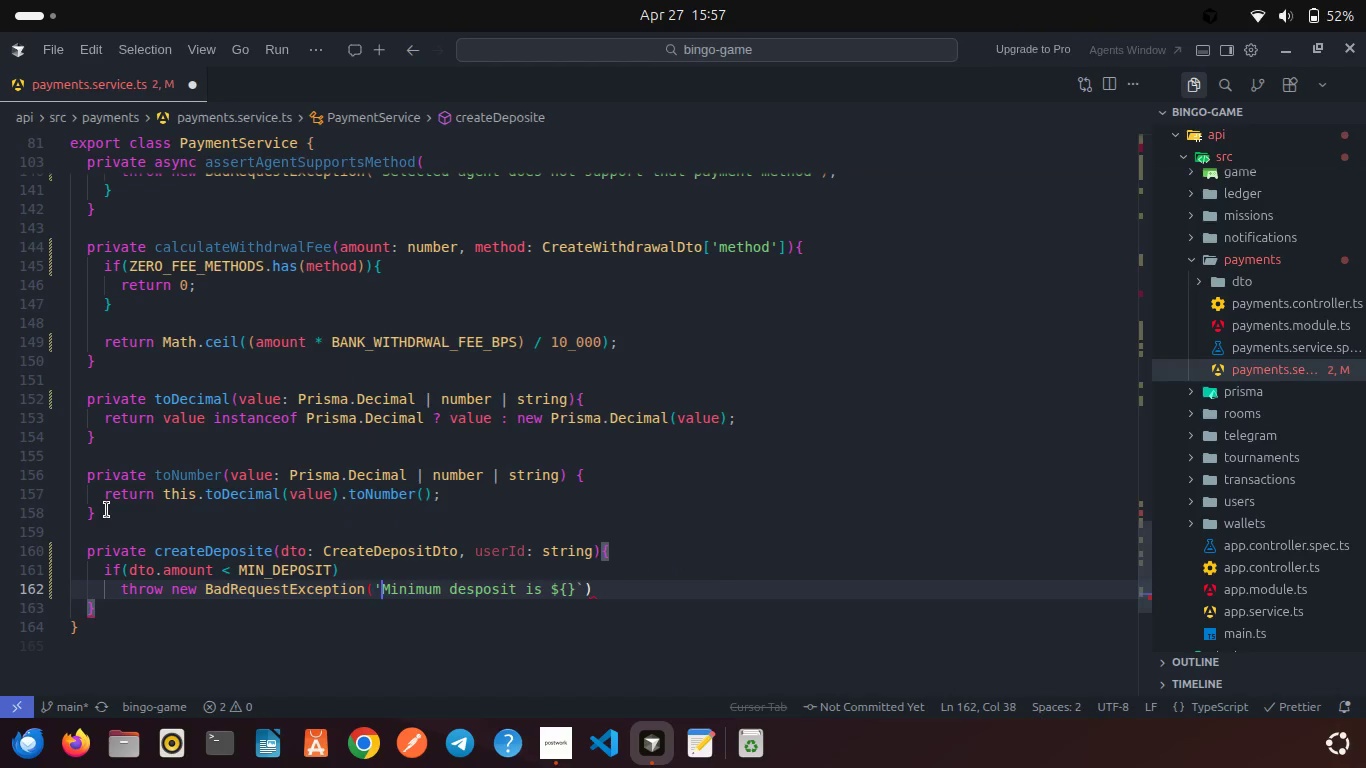 
key(ArrowRight)
 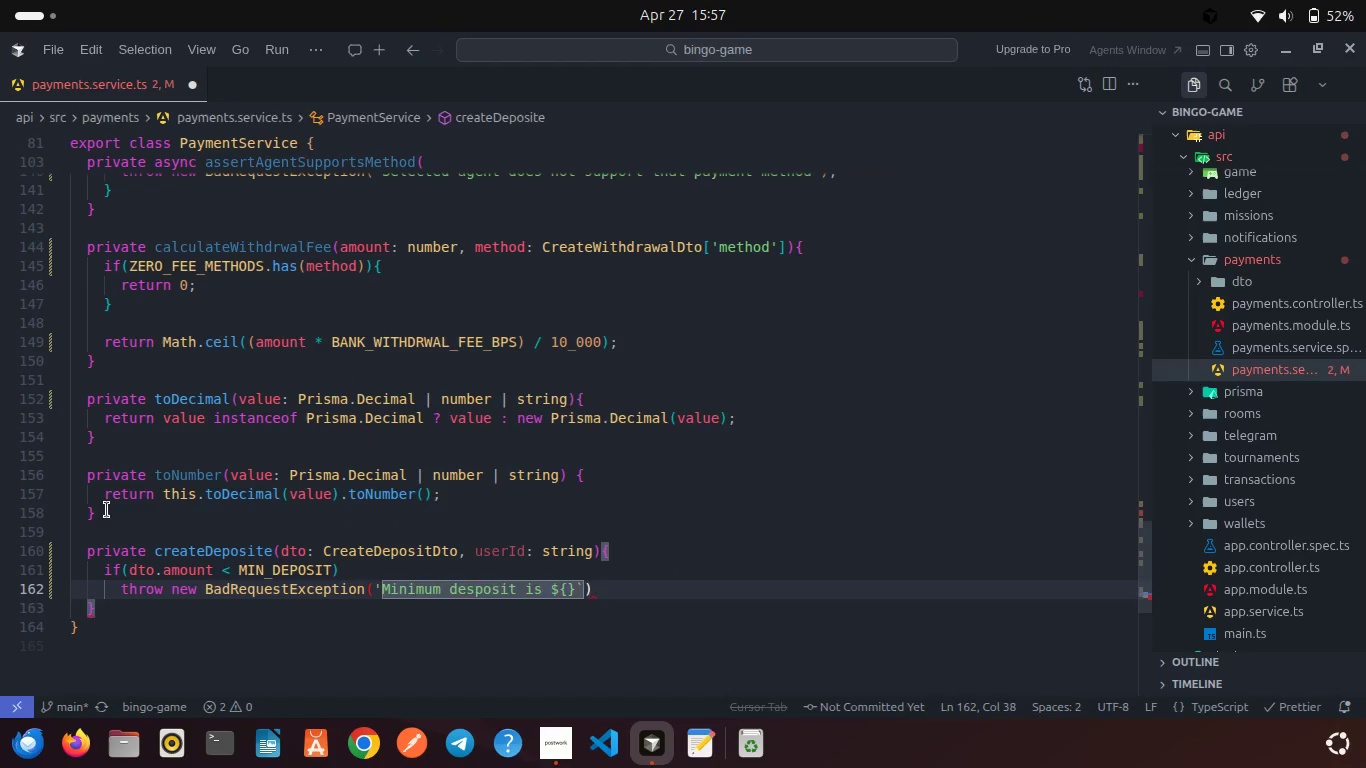 
key(Backspace)
 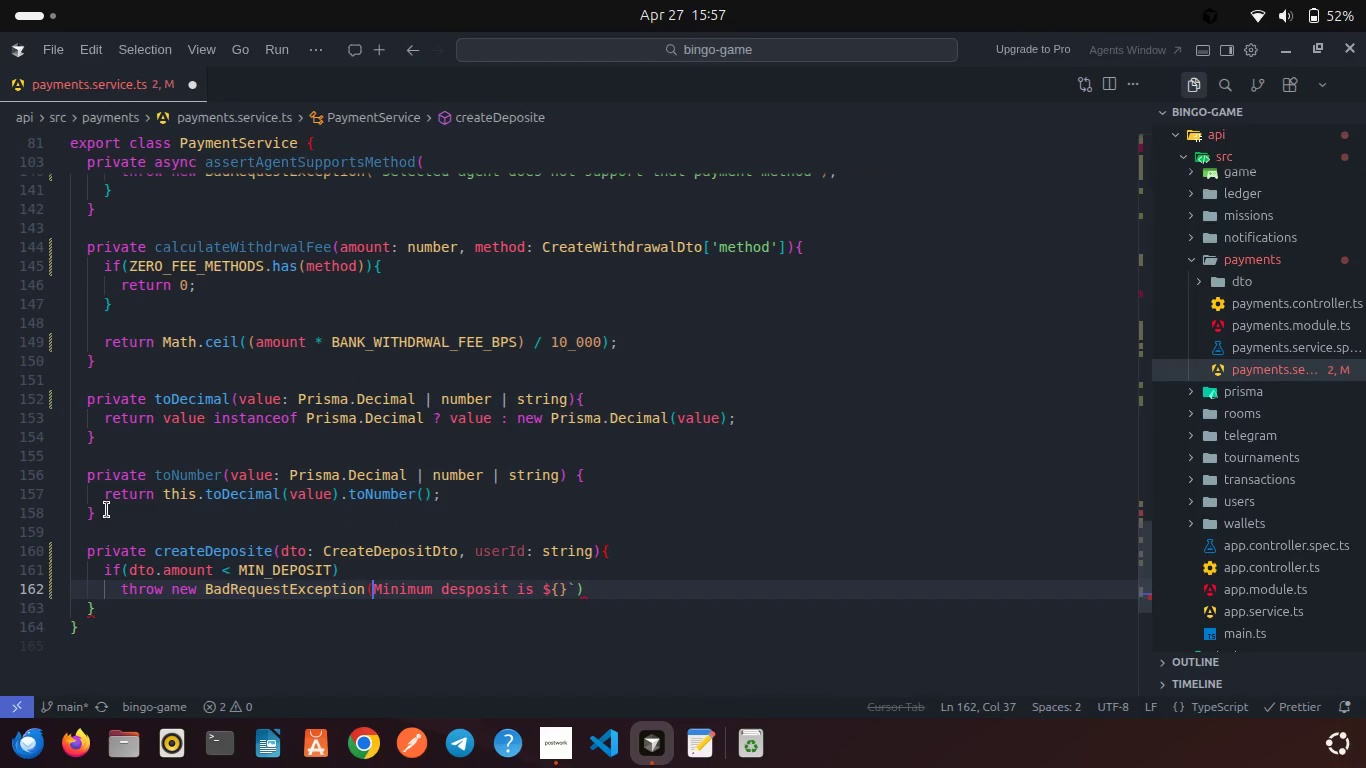 
key(Backquote)
 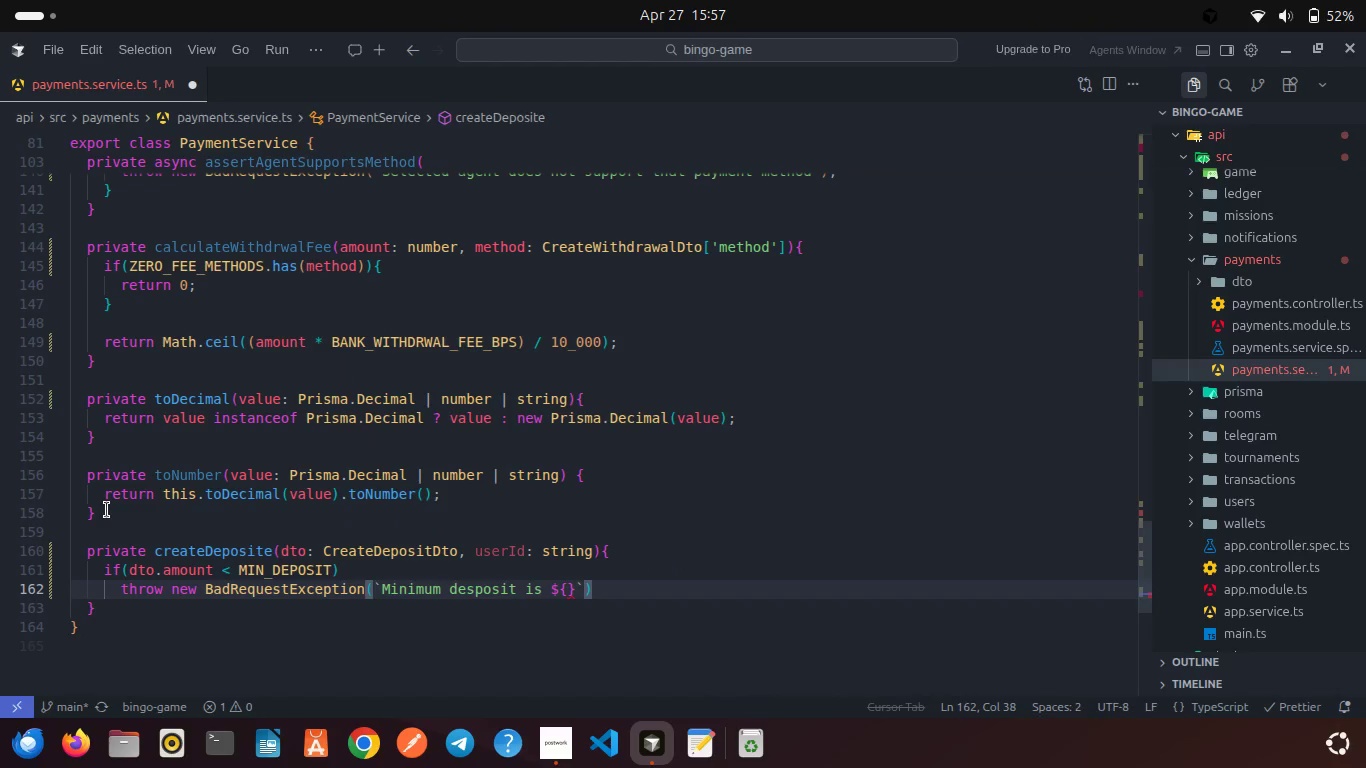 
hold_key(key=ArrowRight, duration=0.94)
 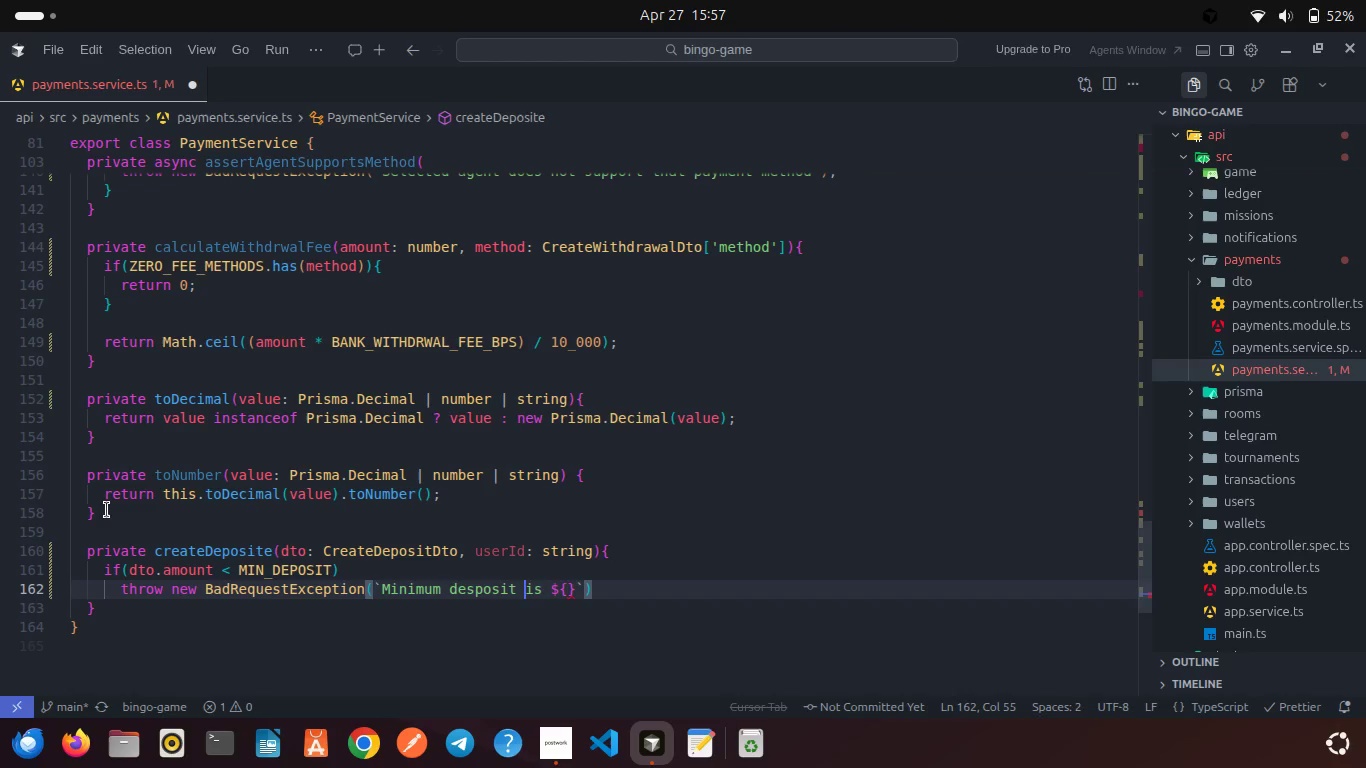 
key(ArrowRight)
 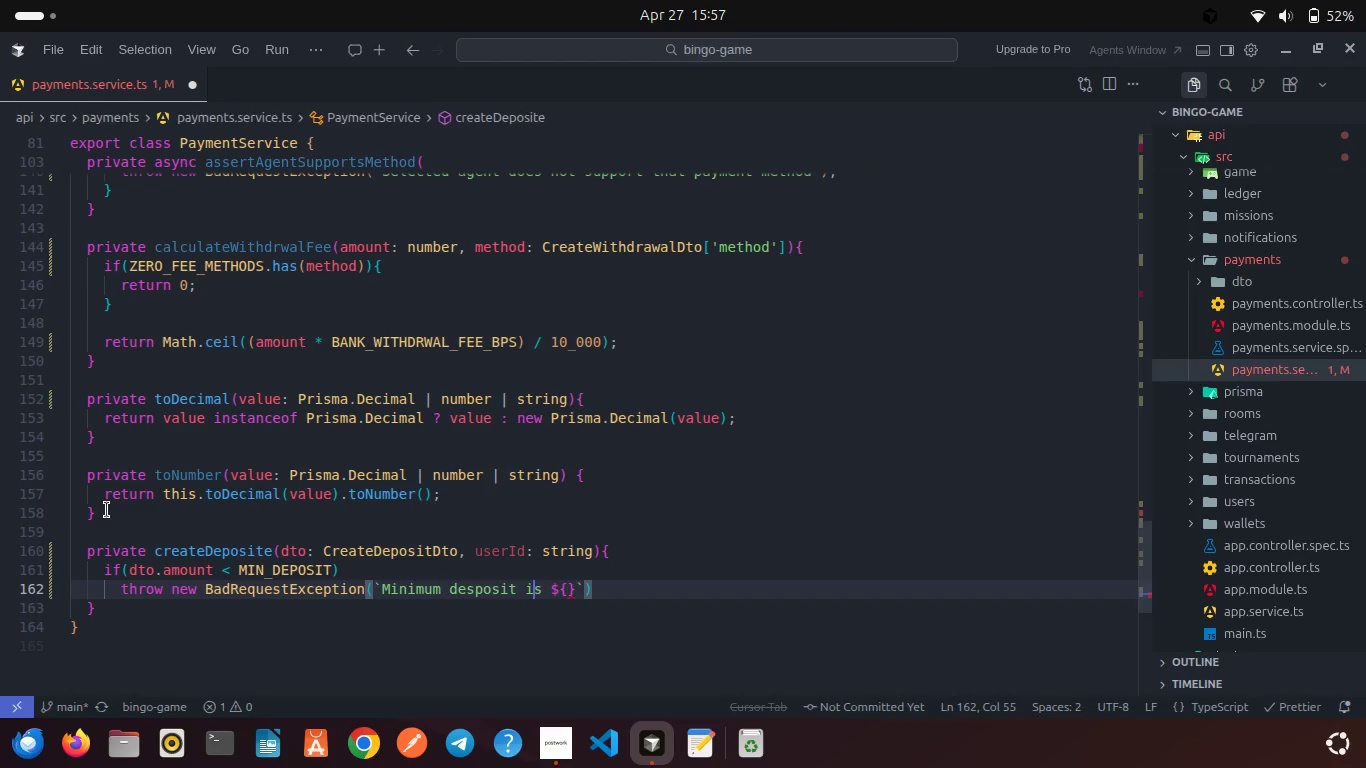 
key(ArrowRight)
 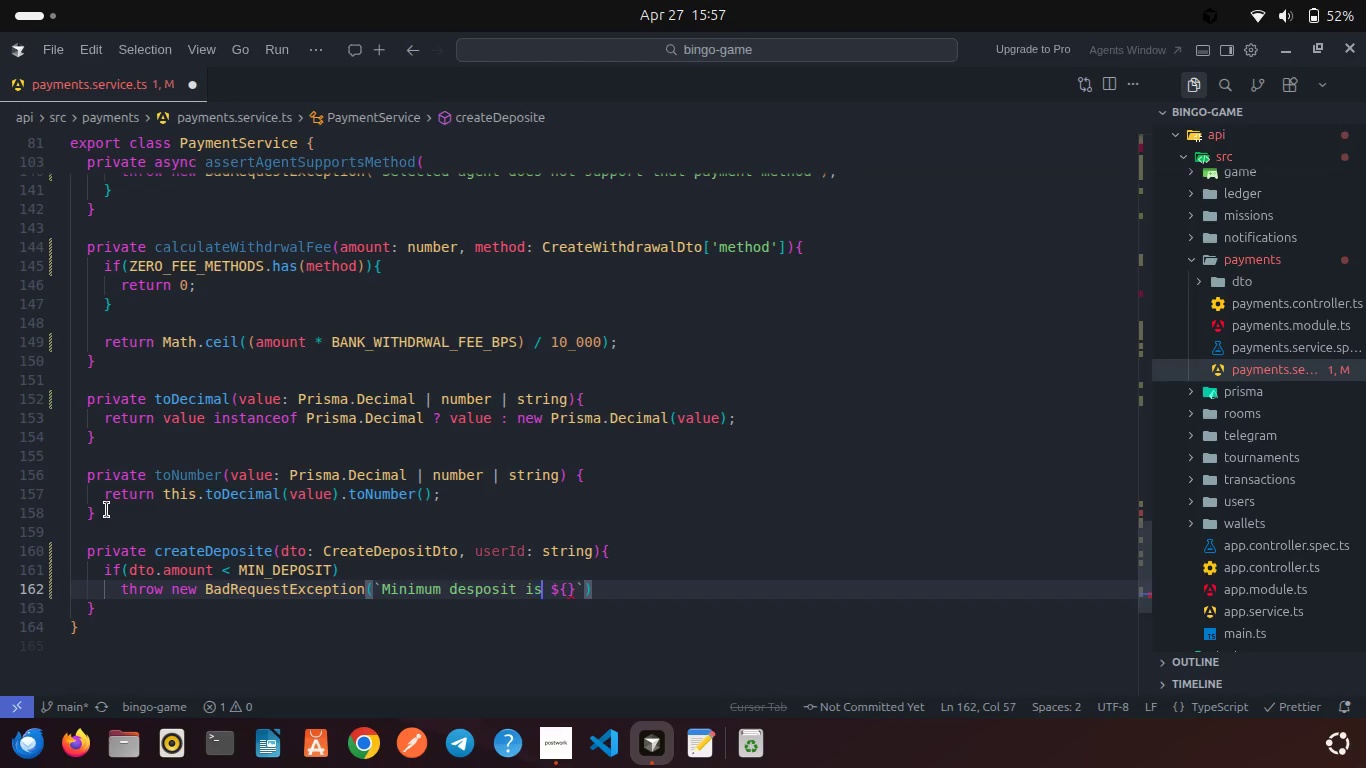 
key(ArrowRight)
 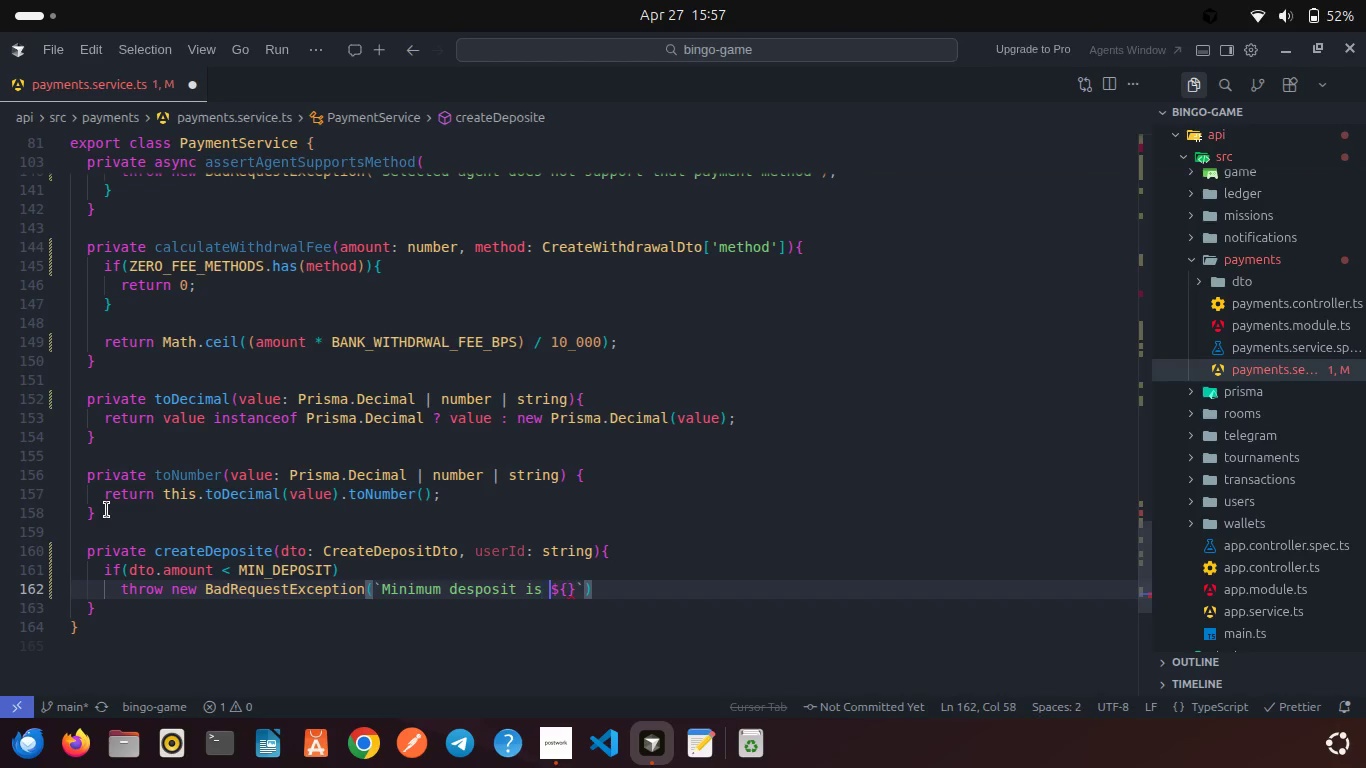 
key(ArrowRight)
 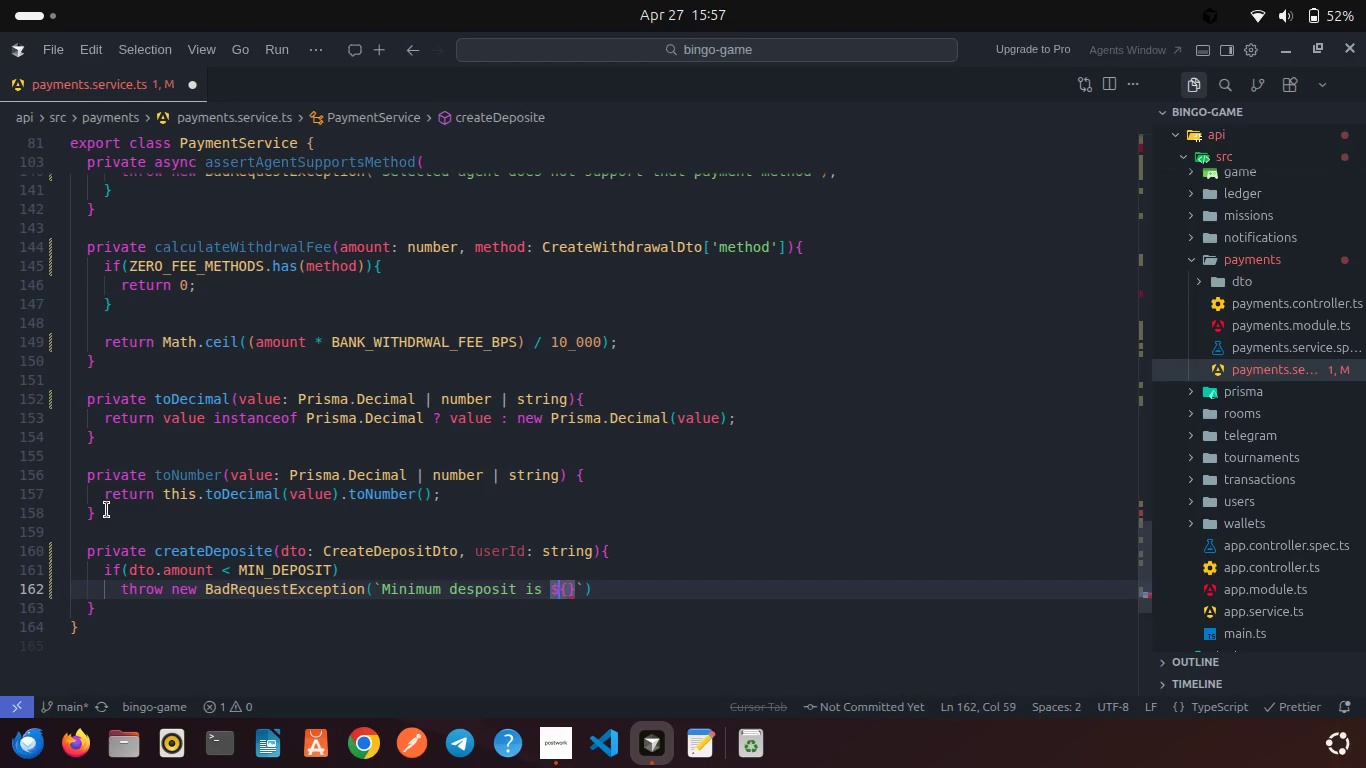 
key(ArrowRight)
 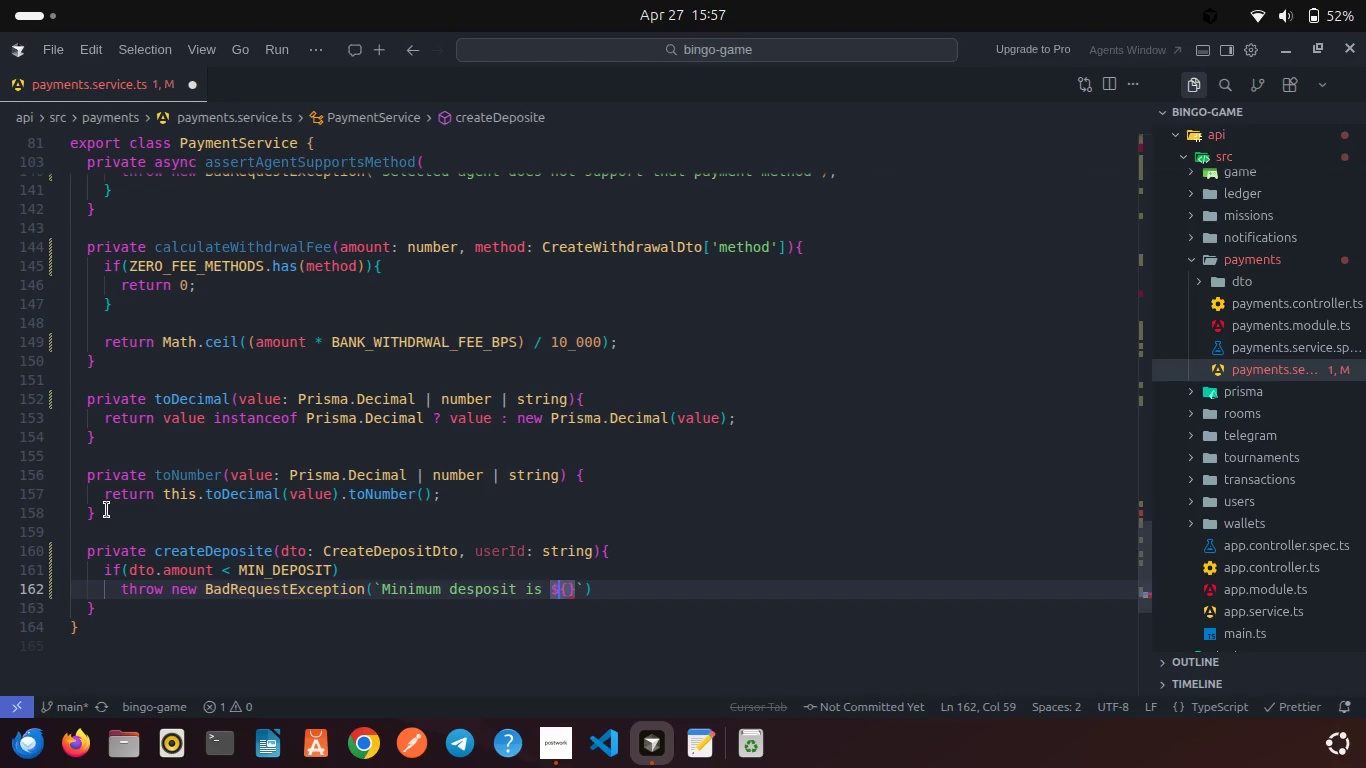 
key(ArrowRight)
 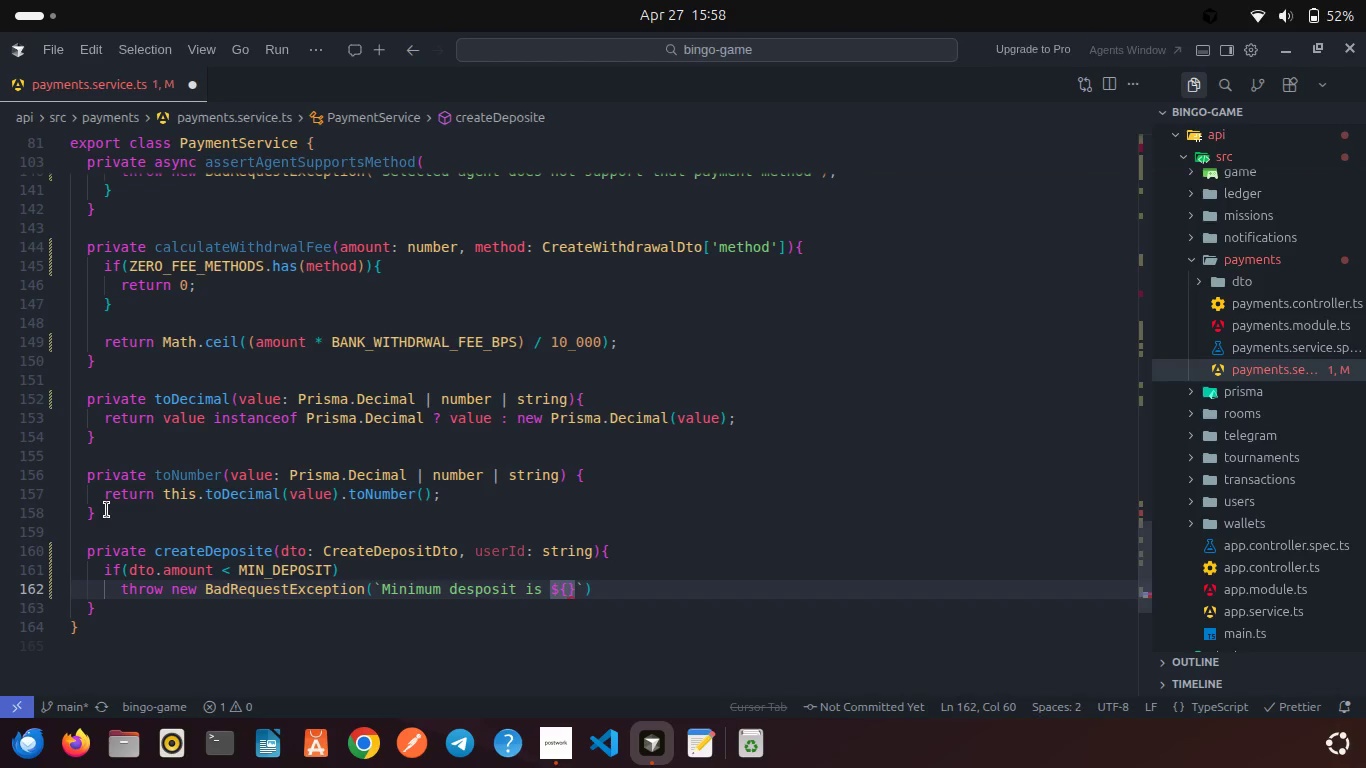 
type(Min)
key(Backspace)
key(Backspace)
type(IN)
 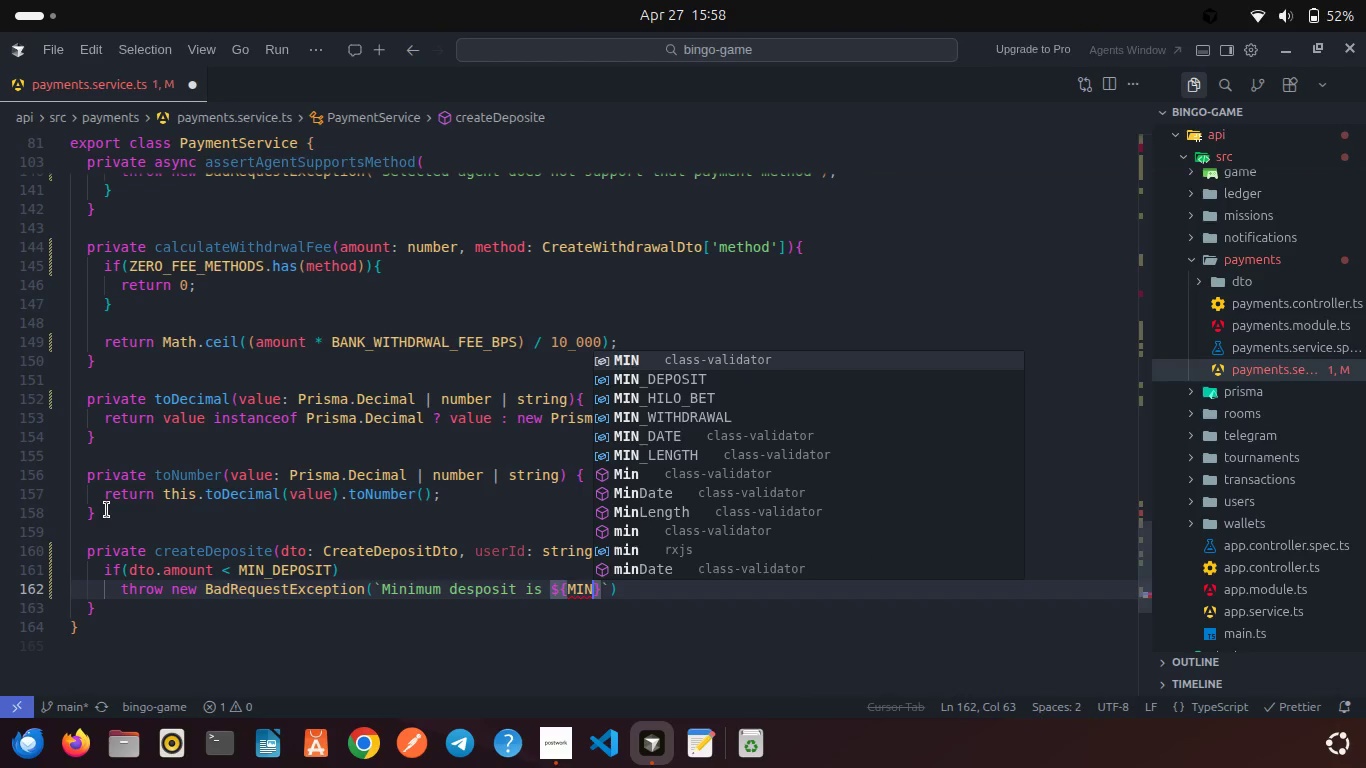 
key(ArrowDown)
 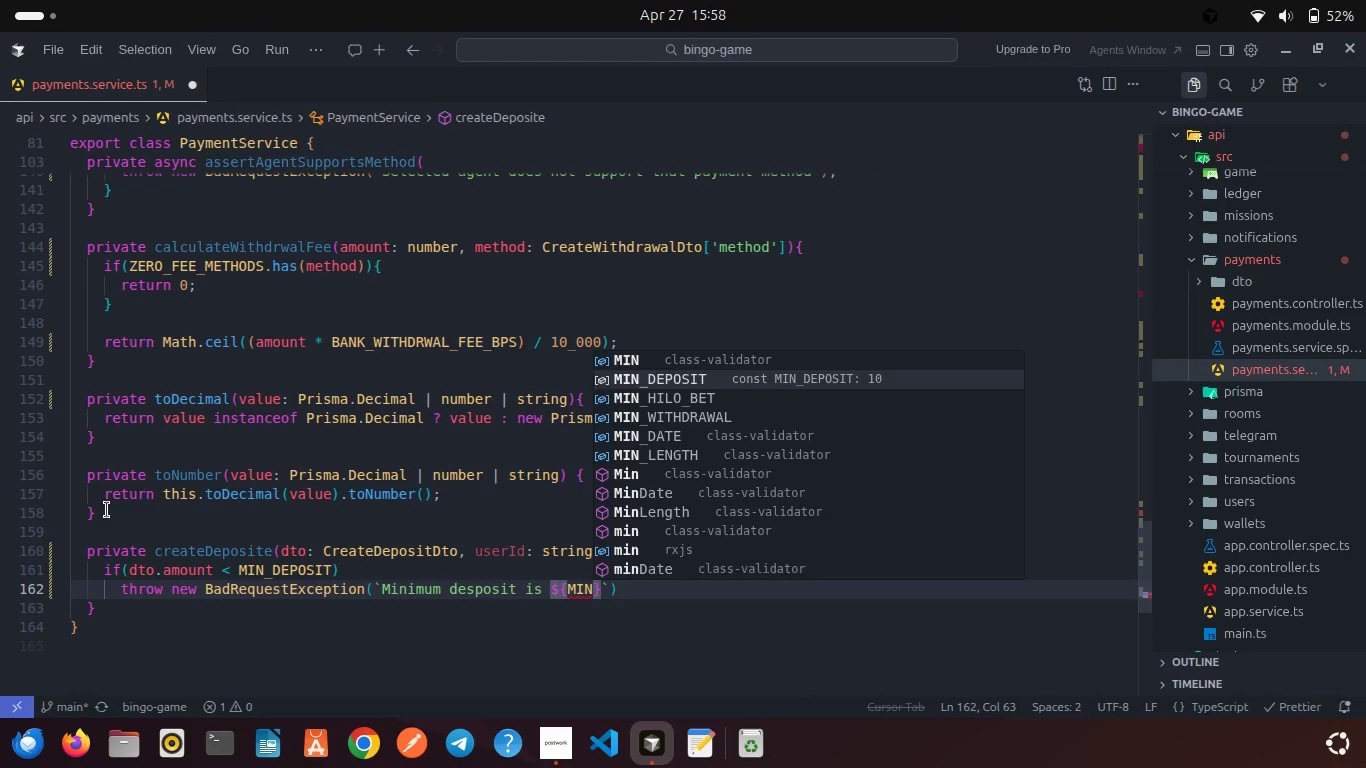 
key(Enter)
 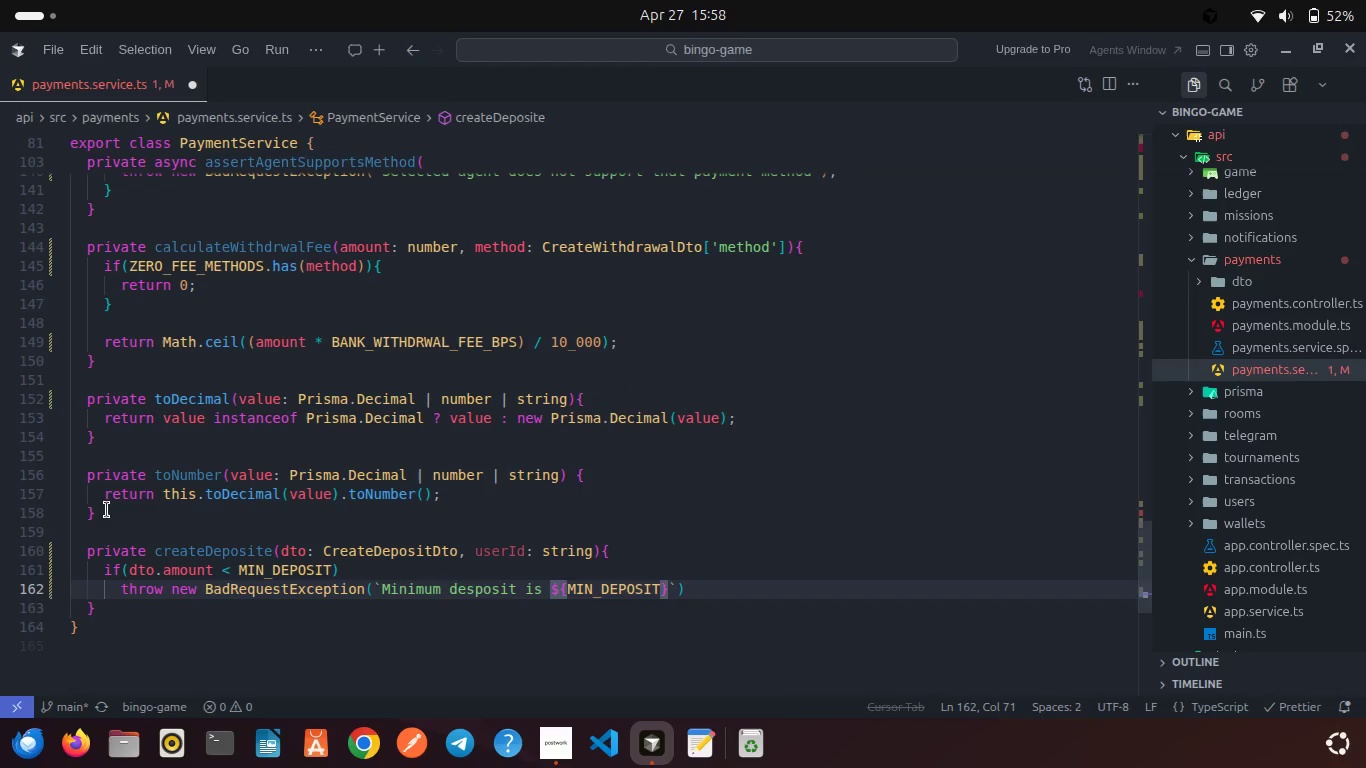 
key(ArrowRight)
 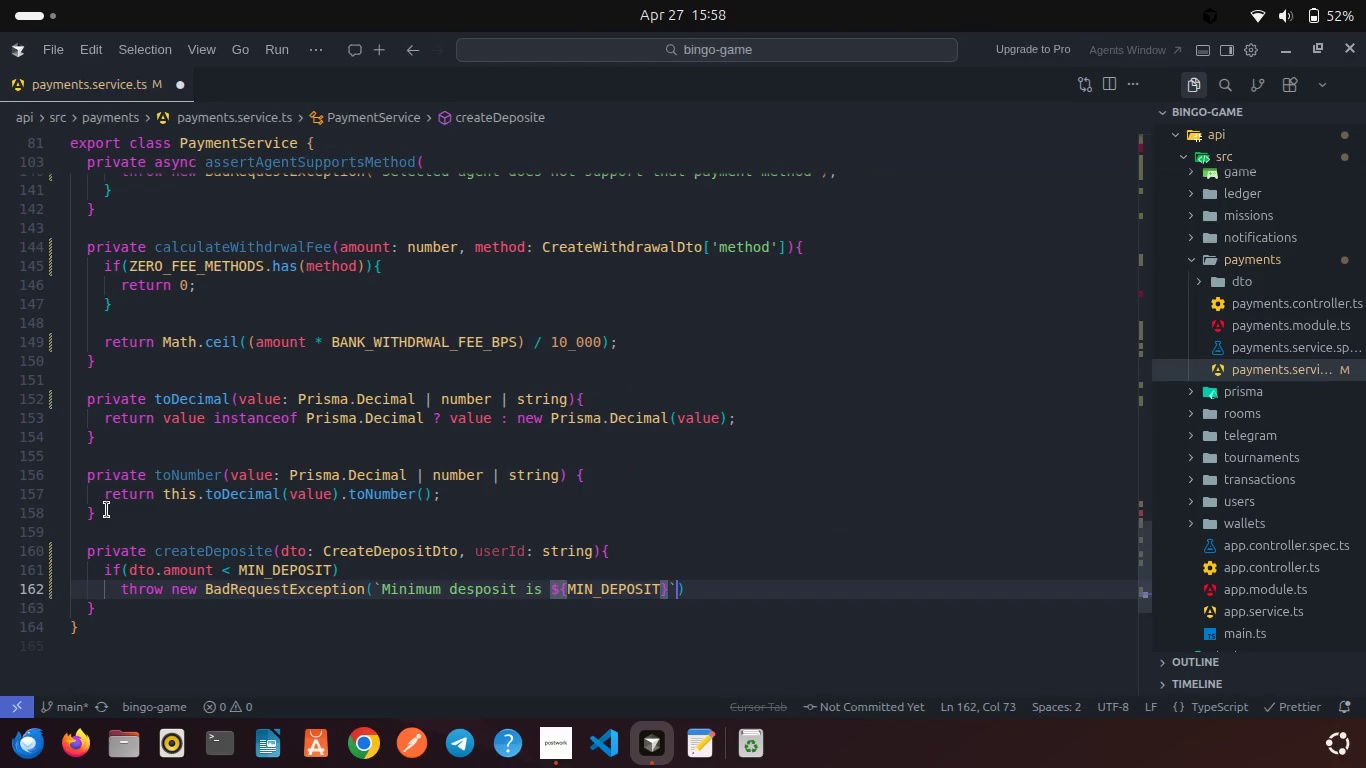 
key(ArrowRight)
 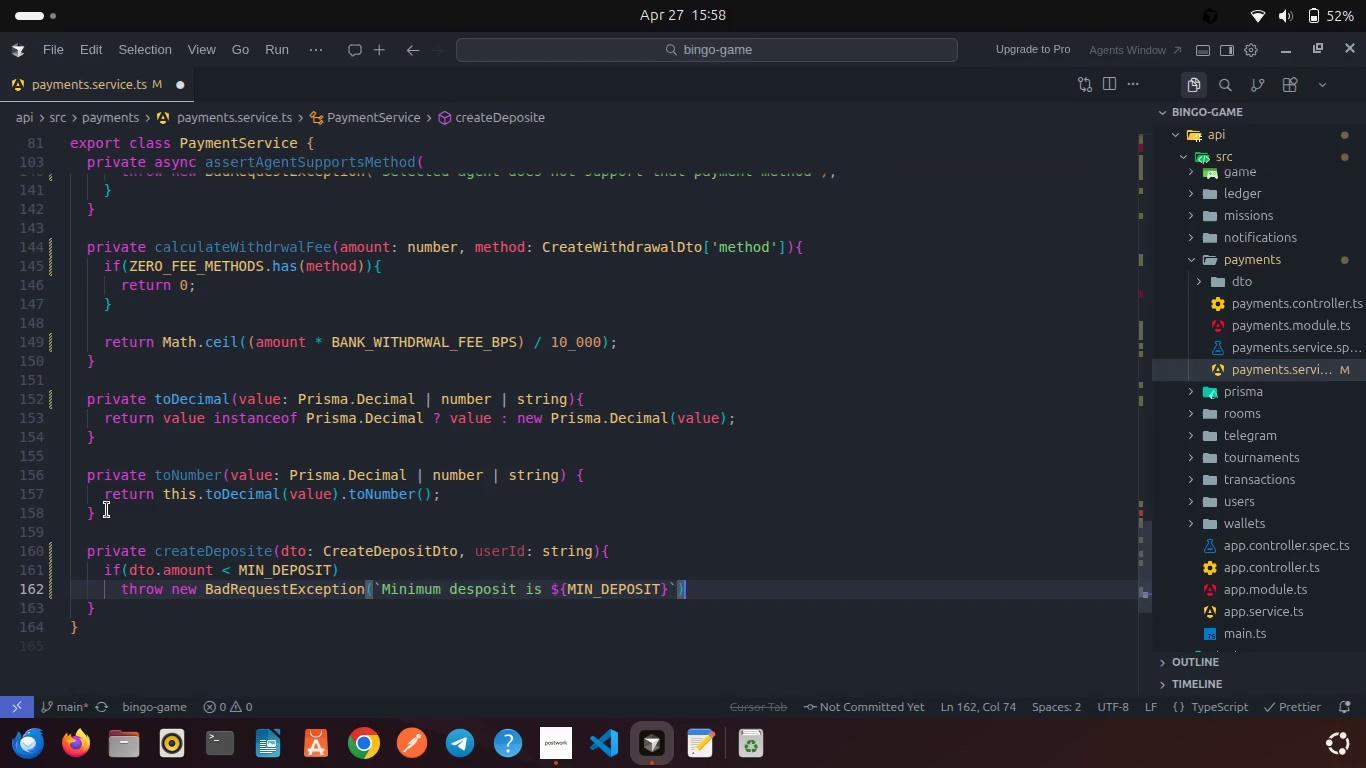 
key(ArrowRight)
 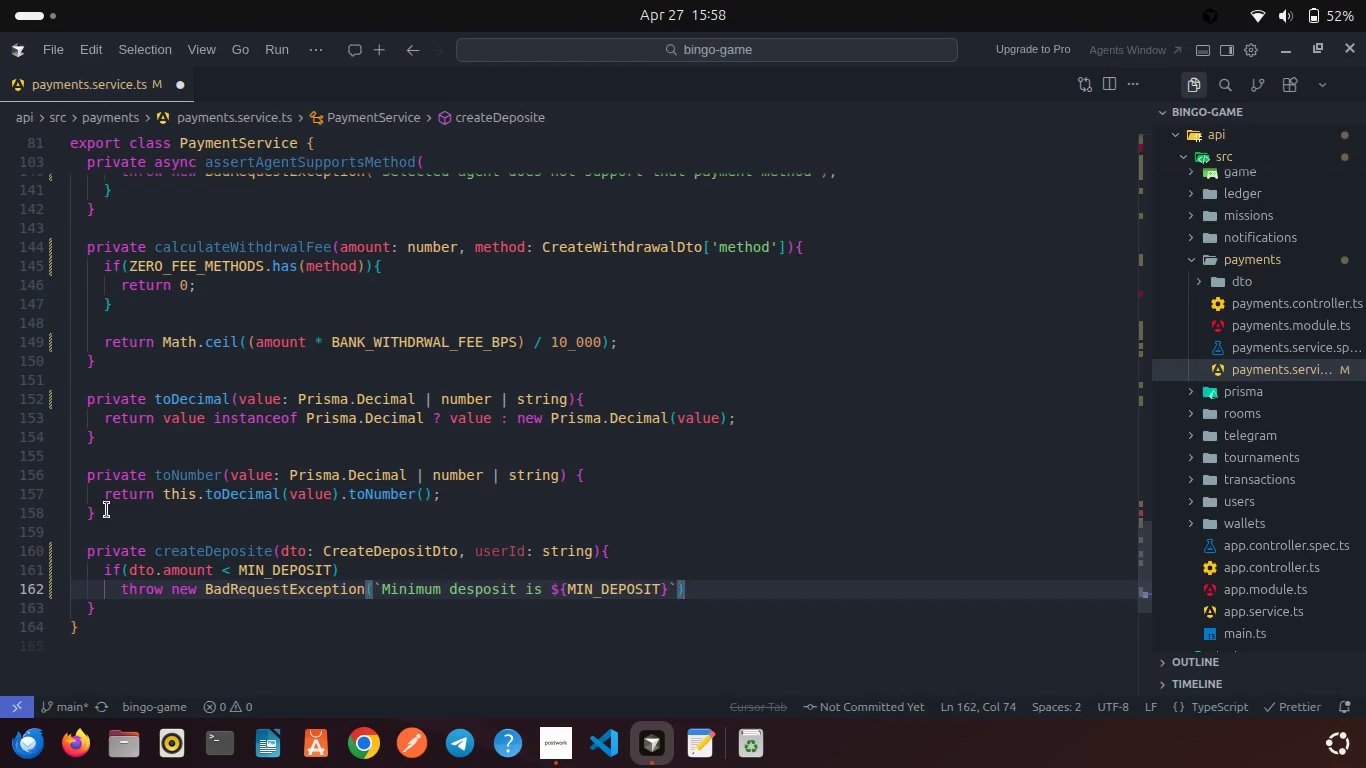 
key(Semicolon)
 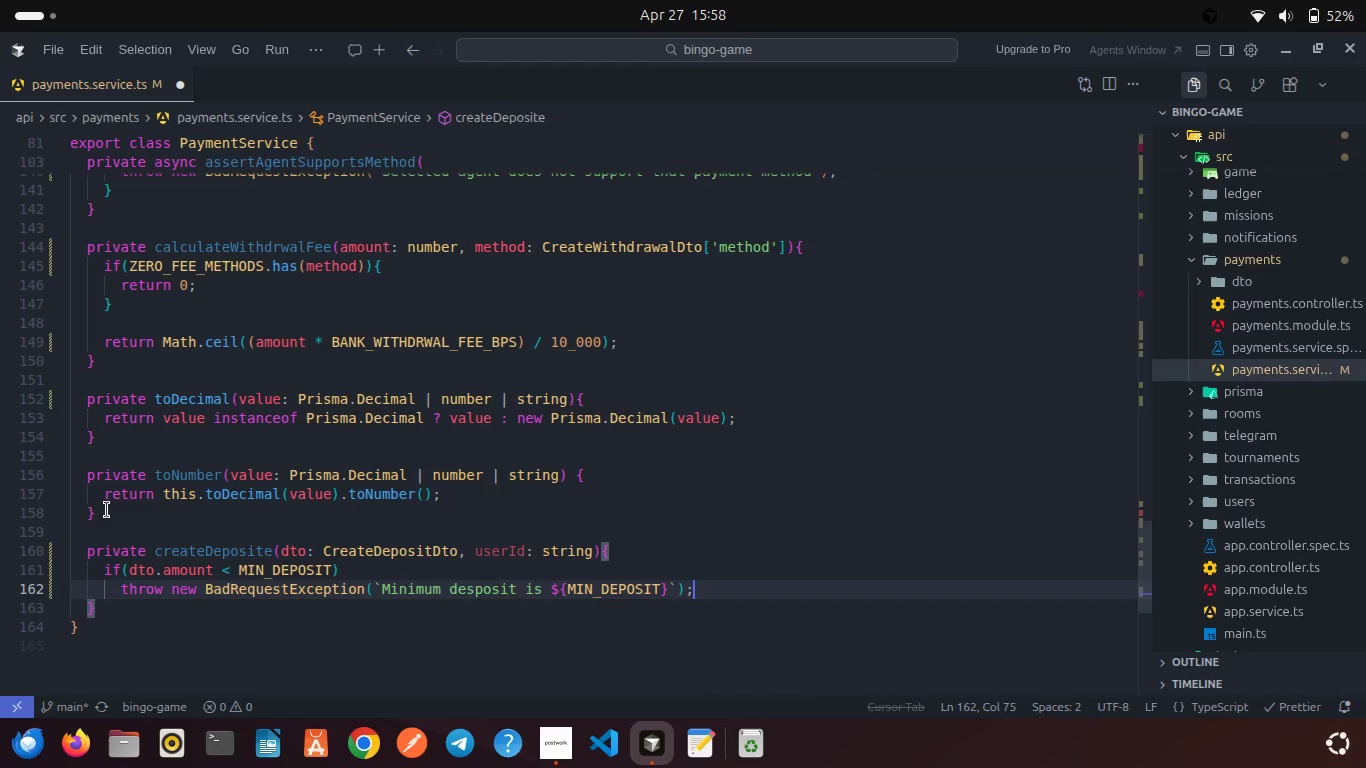 
key(Enter)
 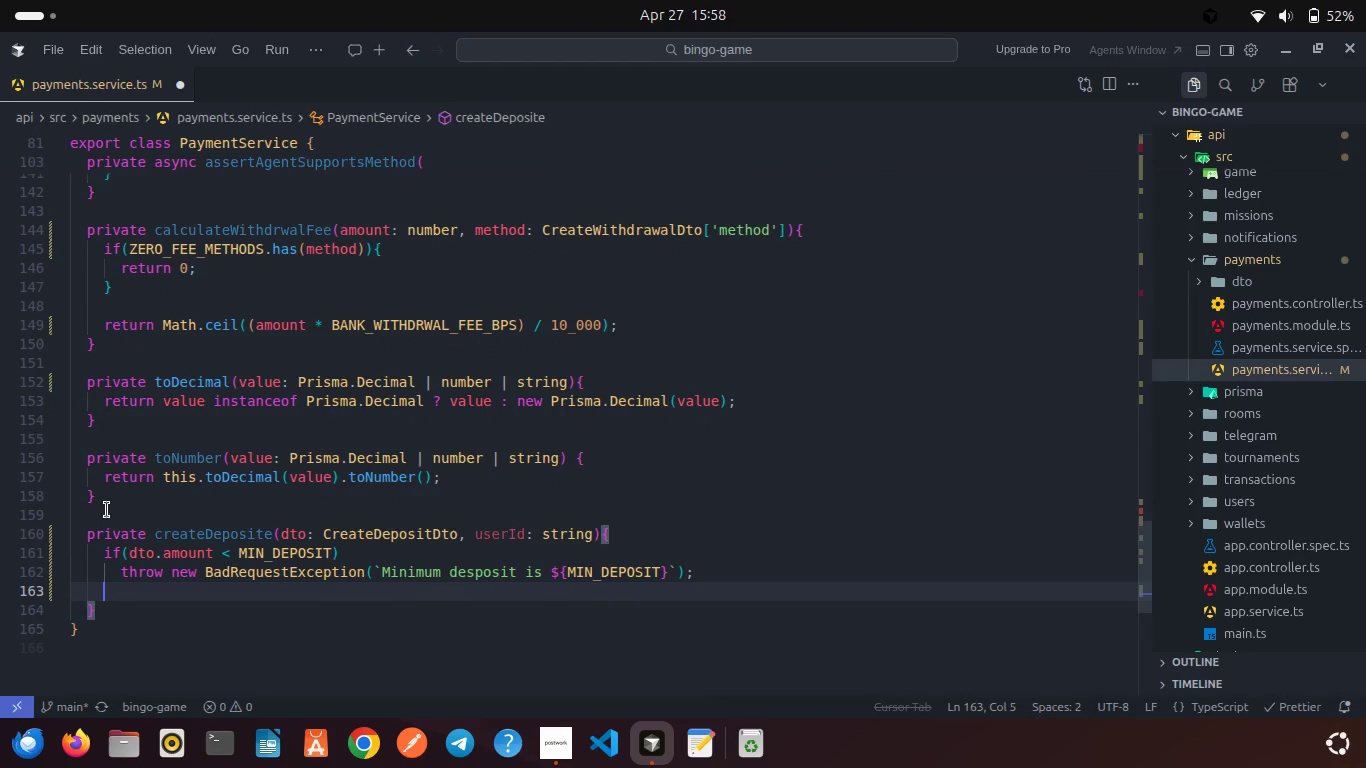 
type(IF(DTO)
key(Backspace)
key(Backspace)
key(Backspace)
type(dto.amo)
 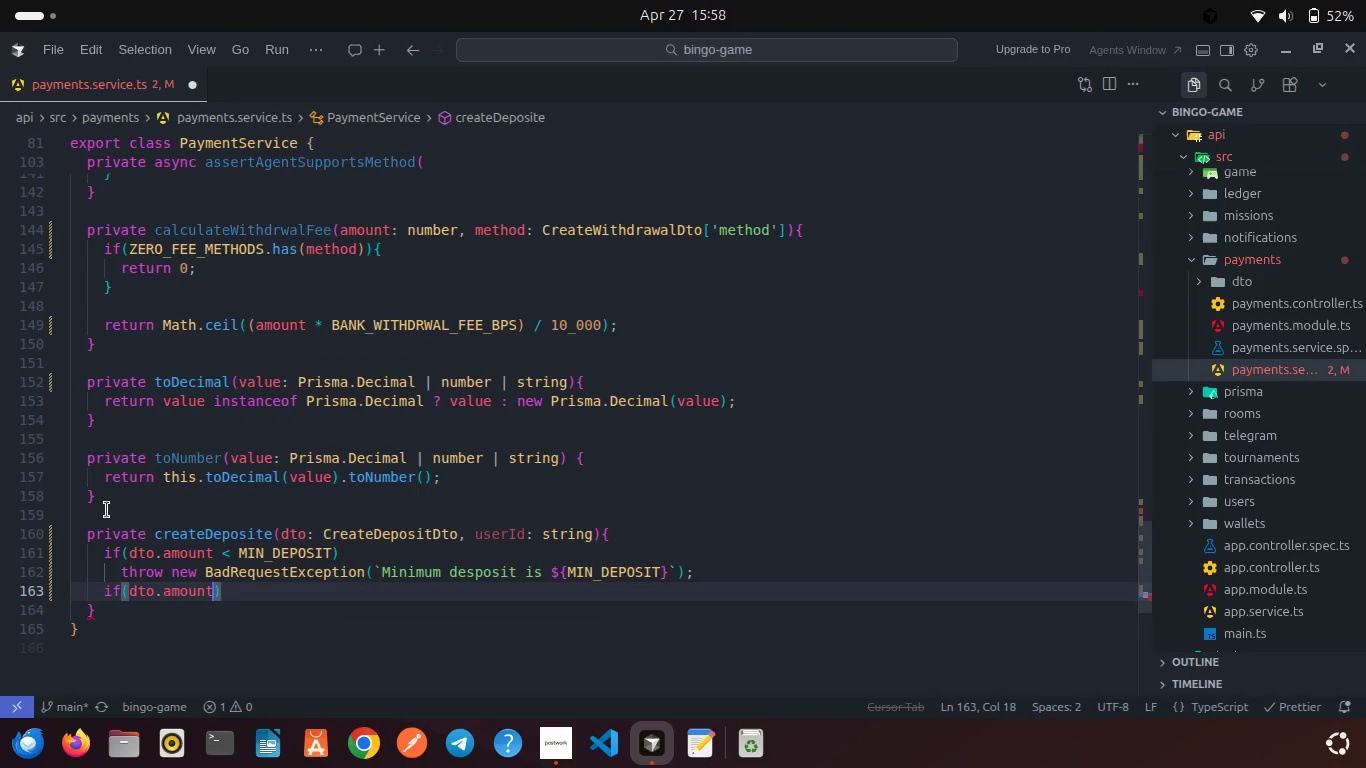 
 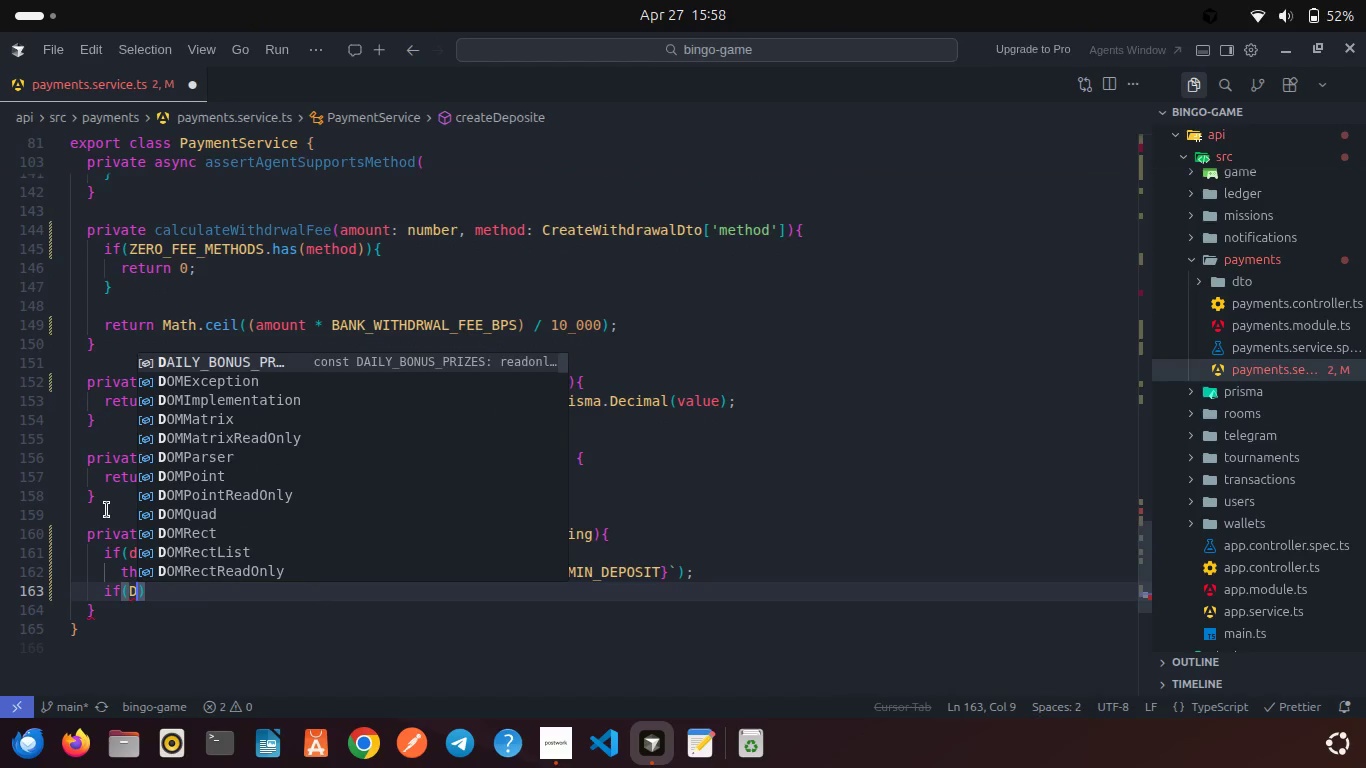 
key(Enter)
 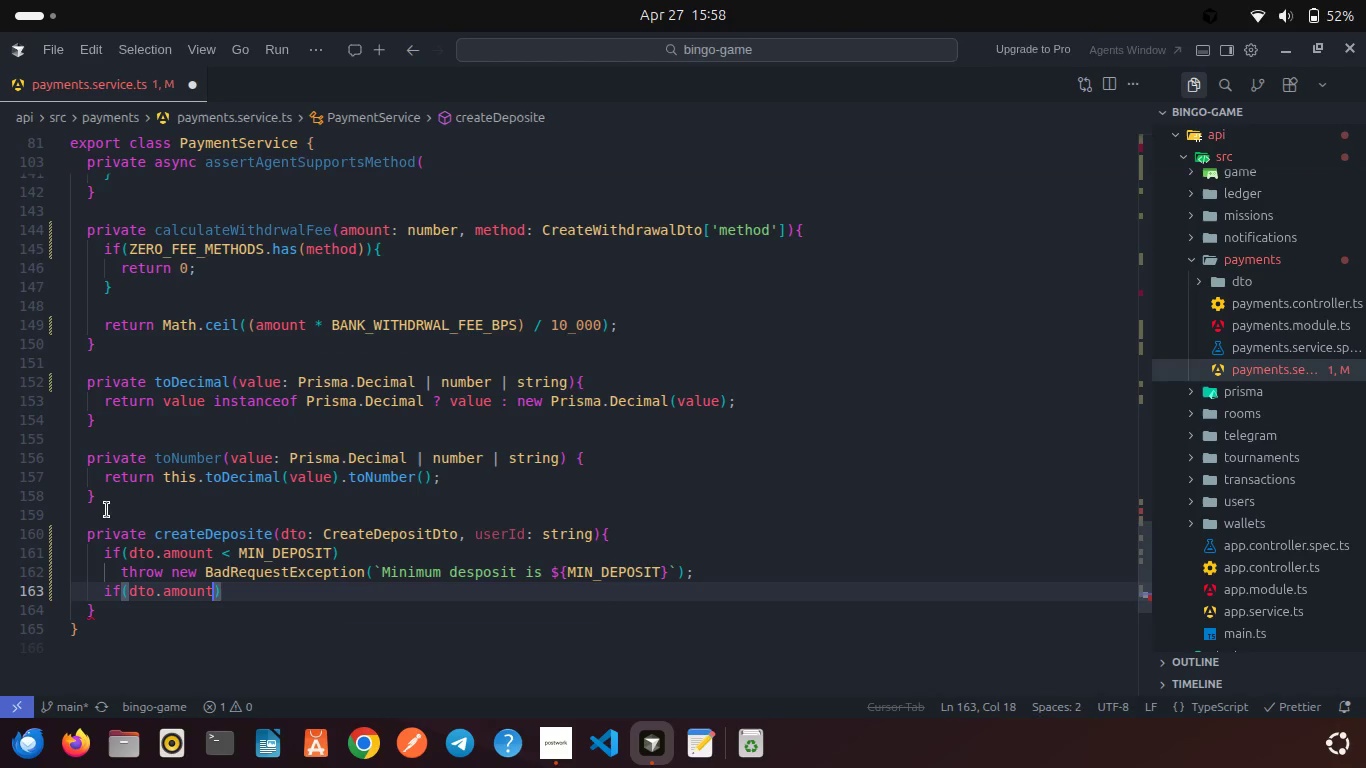 
type( > MA)
 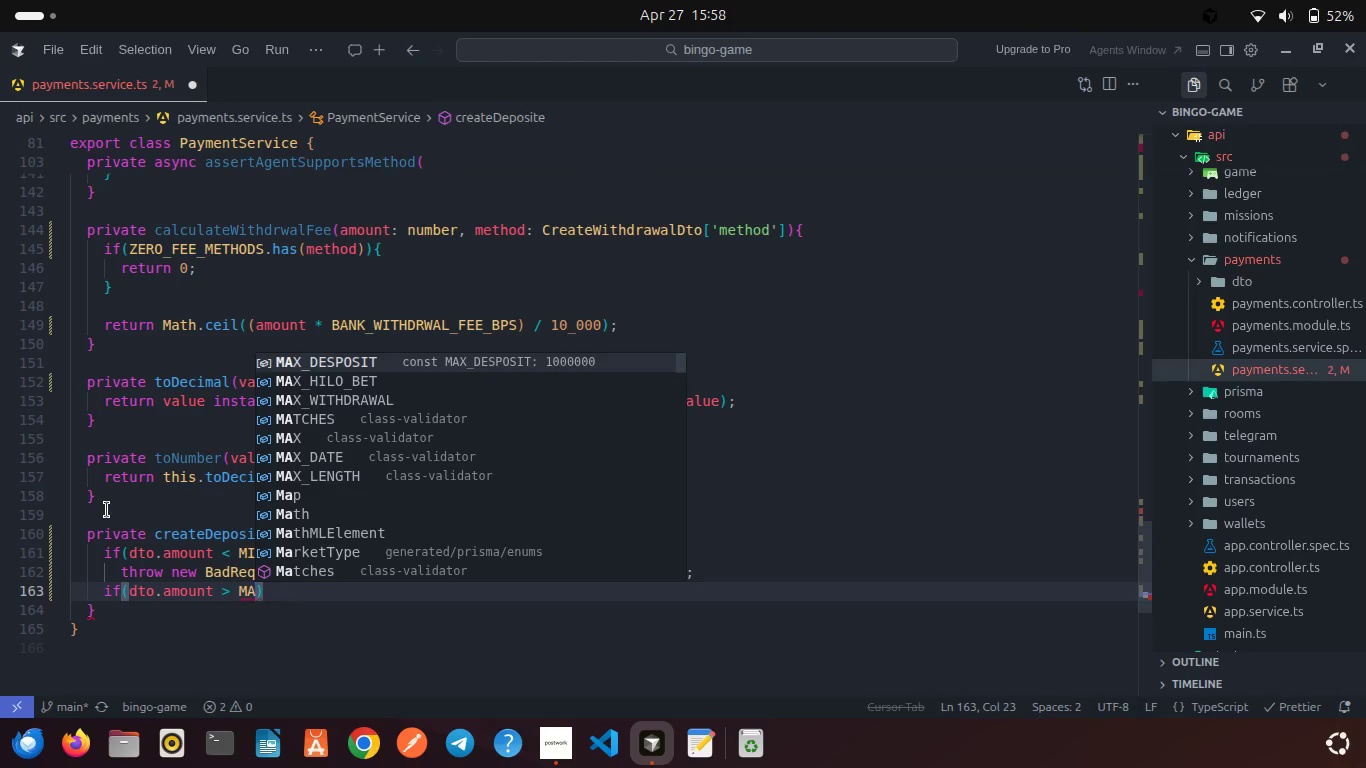 
key(Enter)
 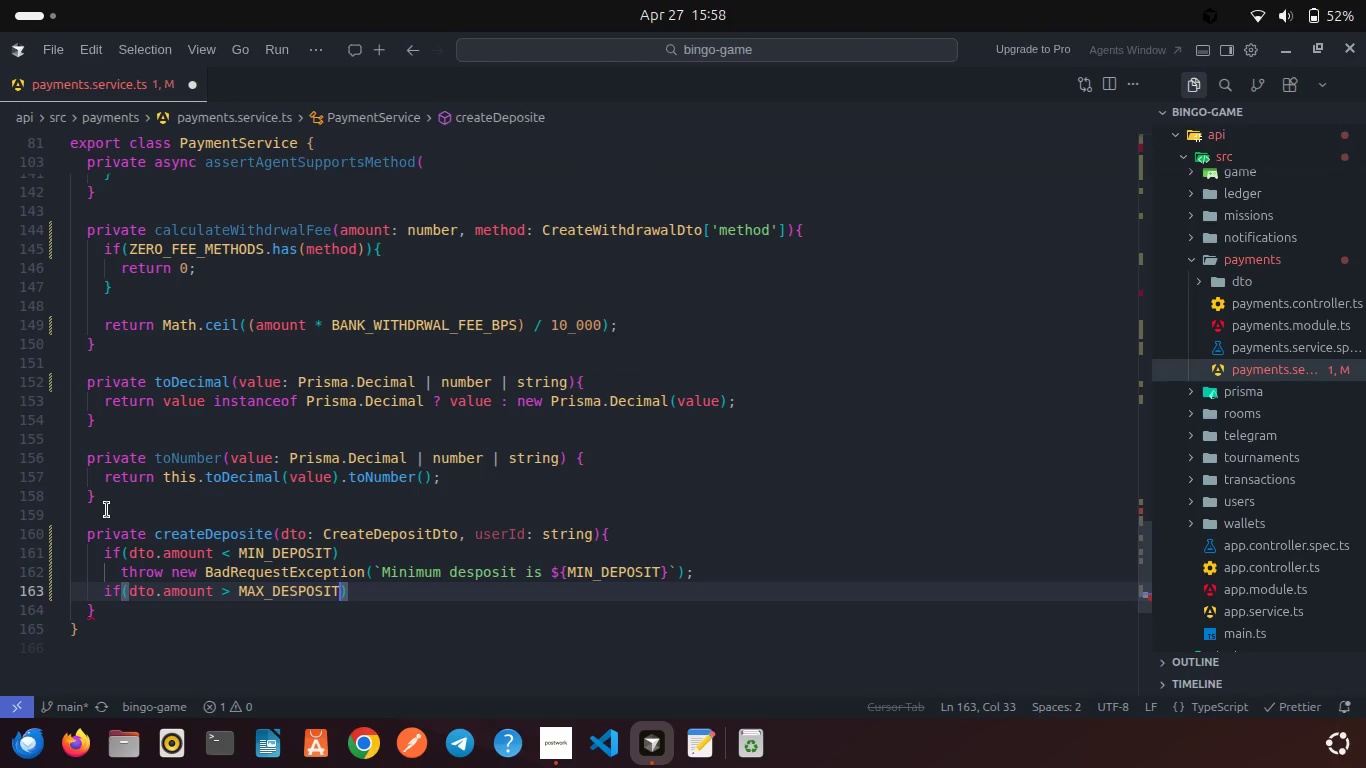 
key(ArrowRight)
 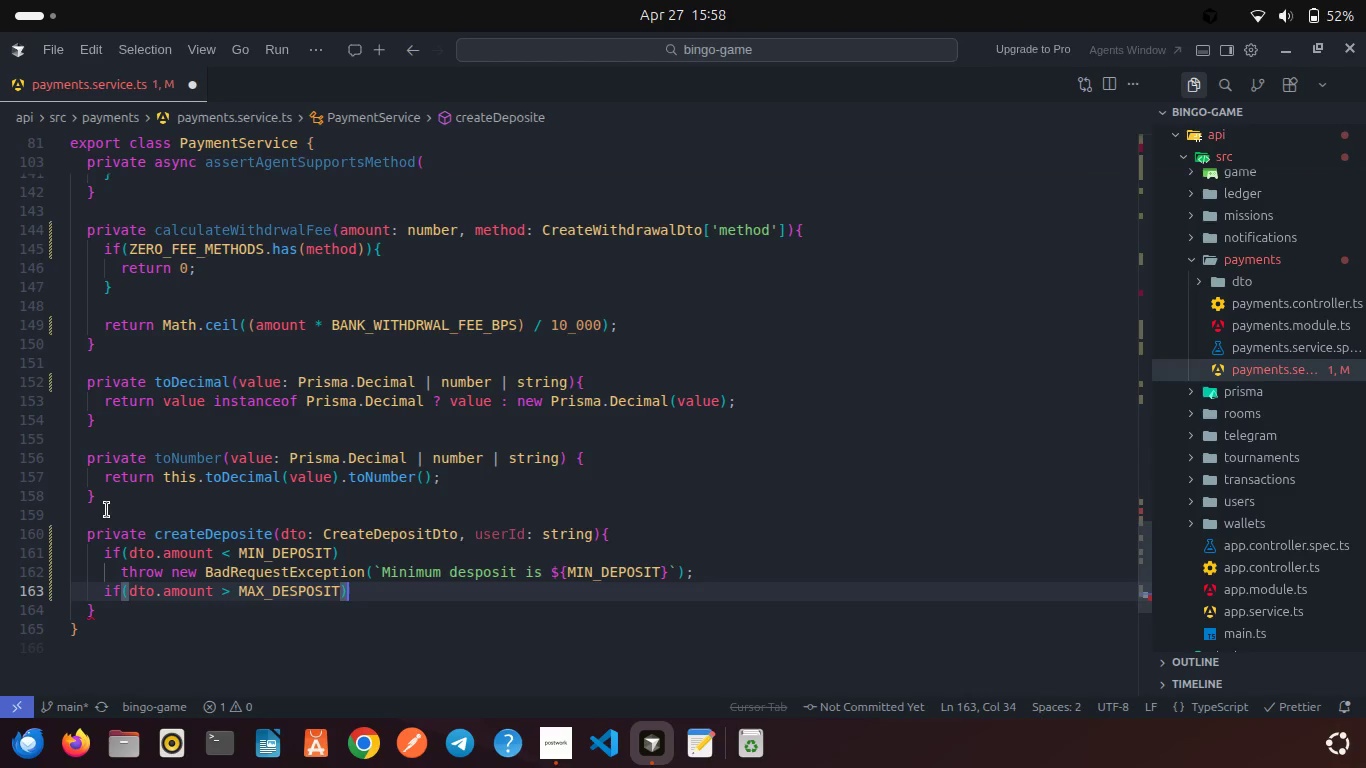 
key(Enter)
 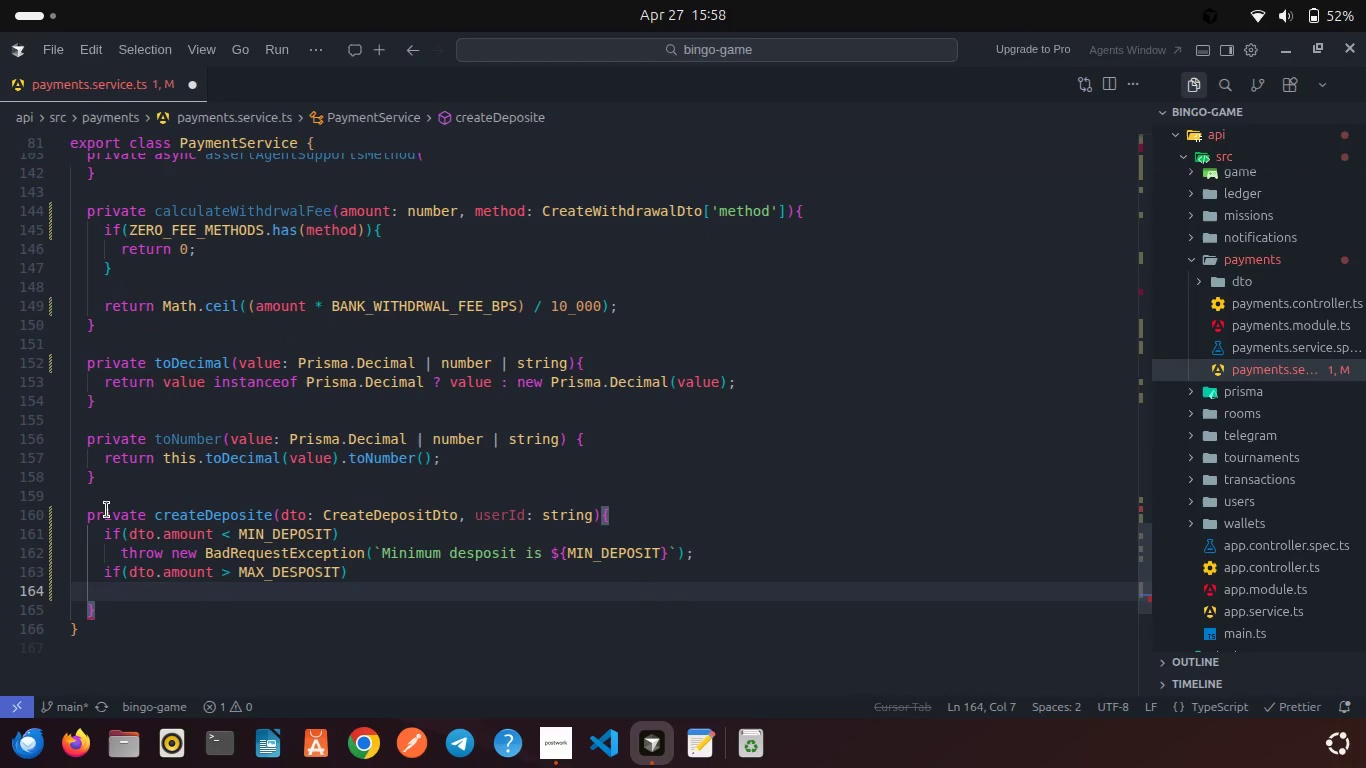 
type(THR)
key(Backspace)
key(Backspace)
key(Backspace)
type(thr)
 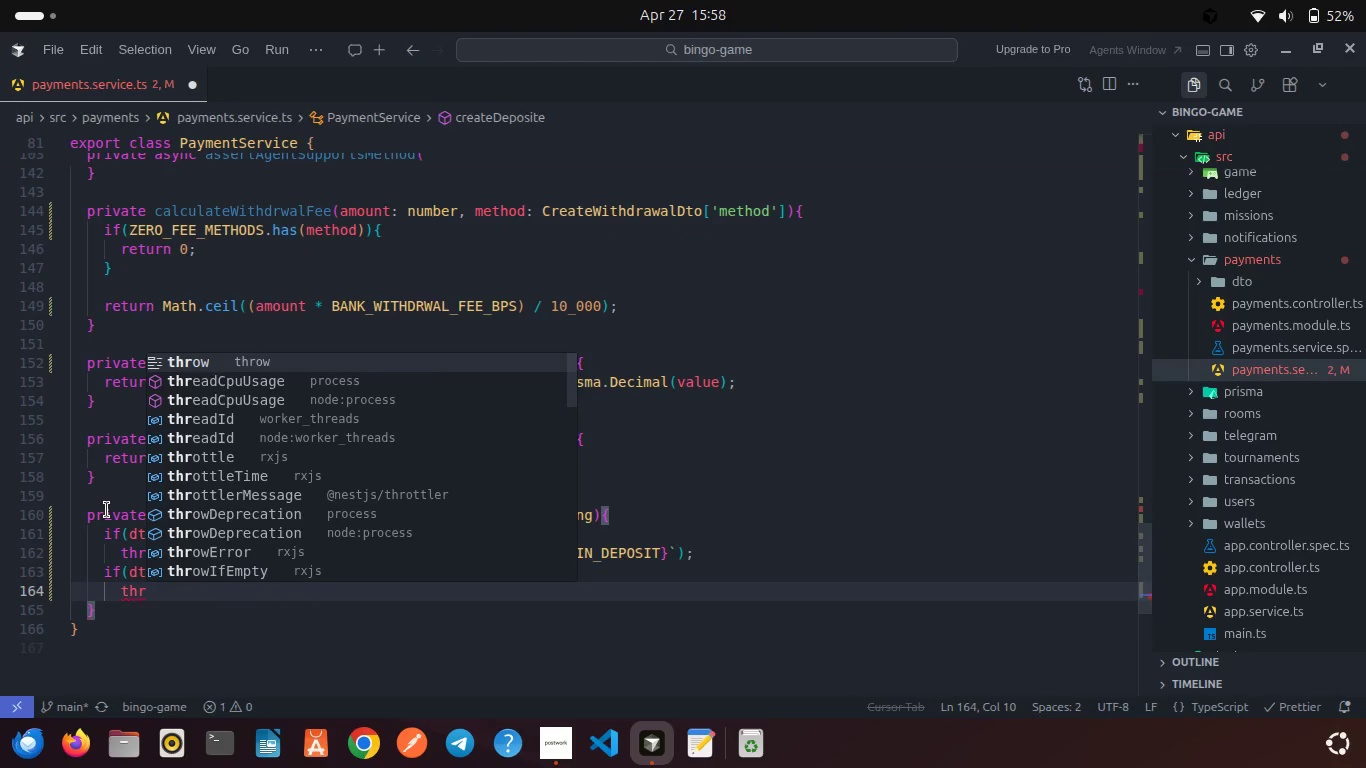 
key(Enter)
 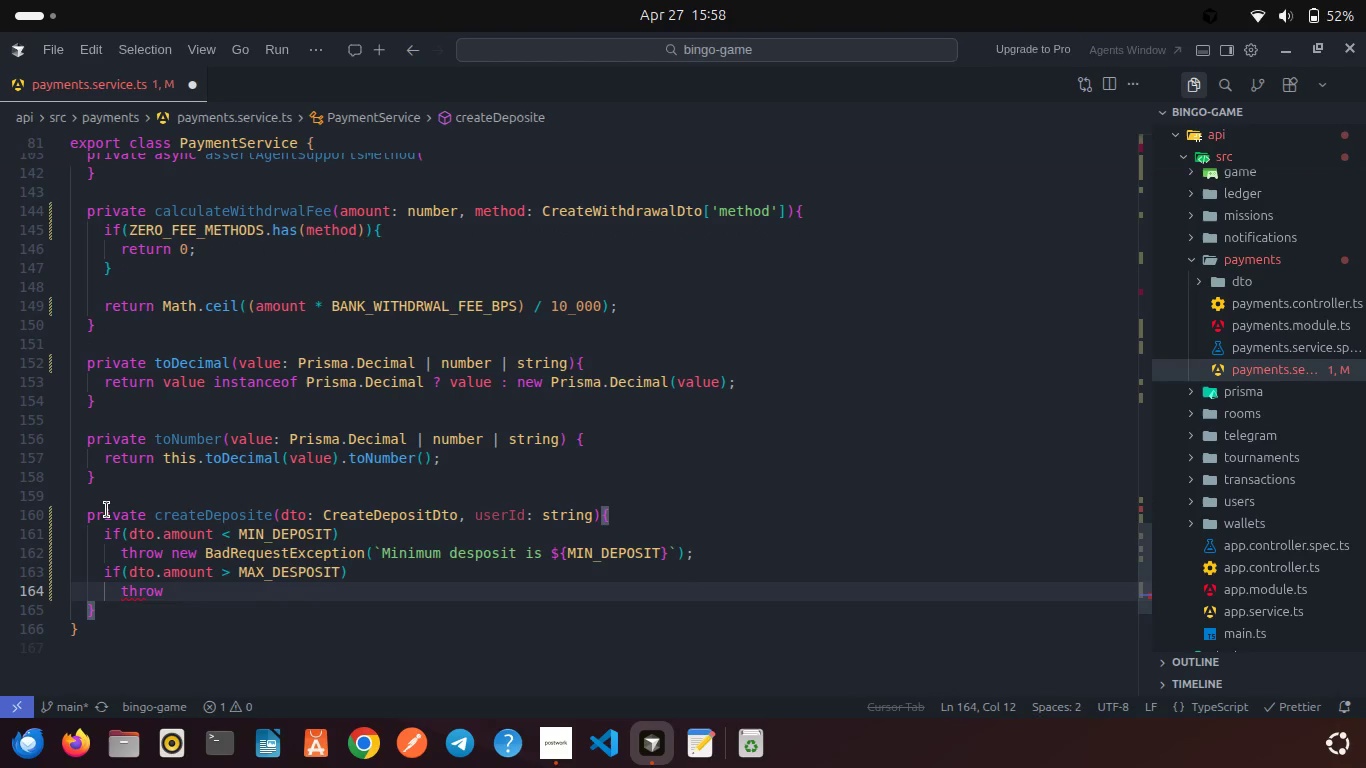 
type( new BadR)
 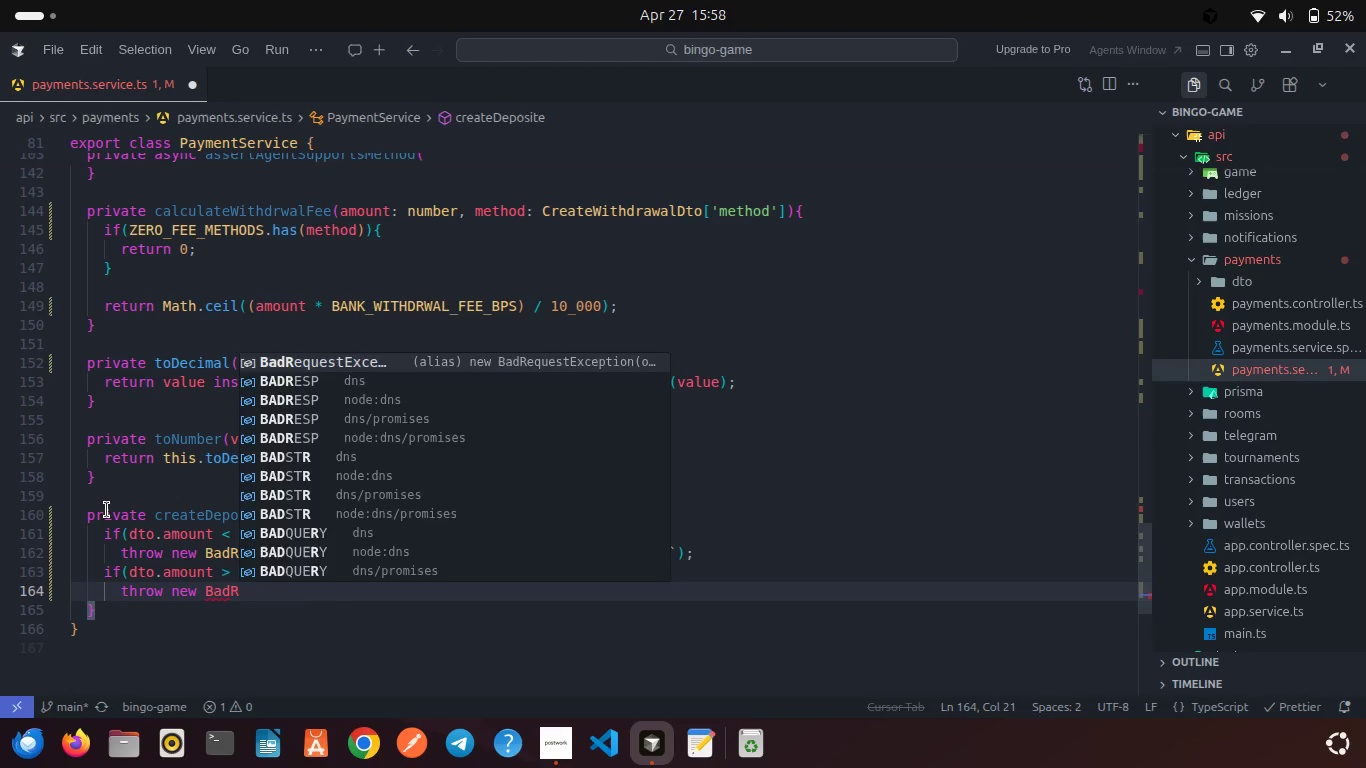 
key(Enter)
 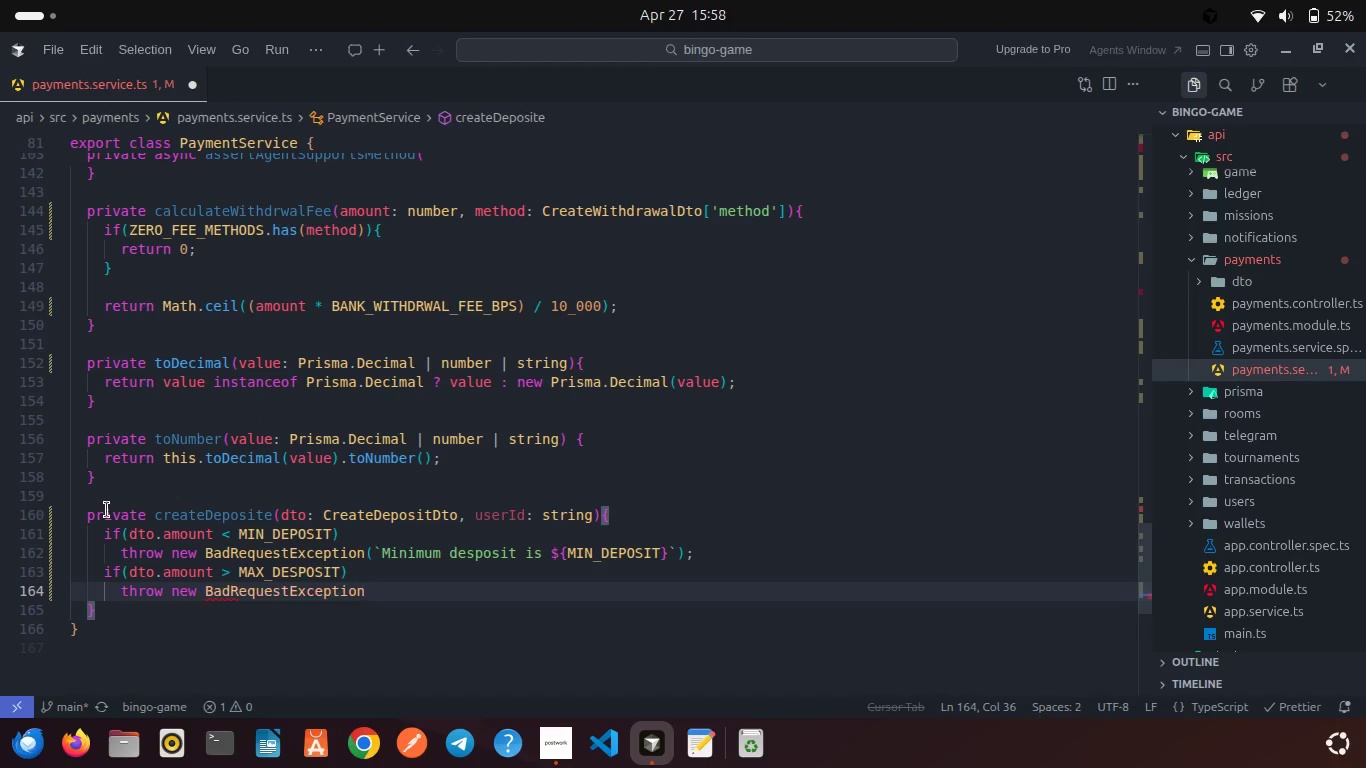 
key(Shift+9)
 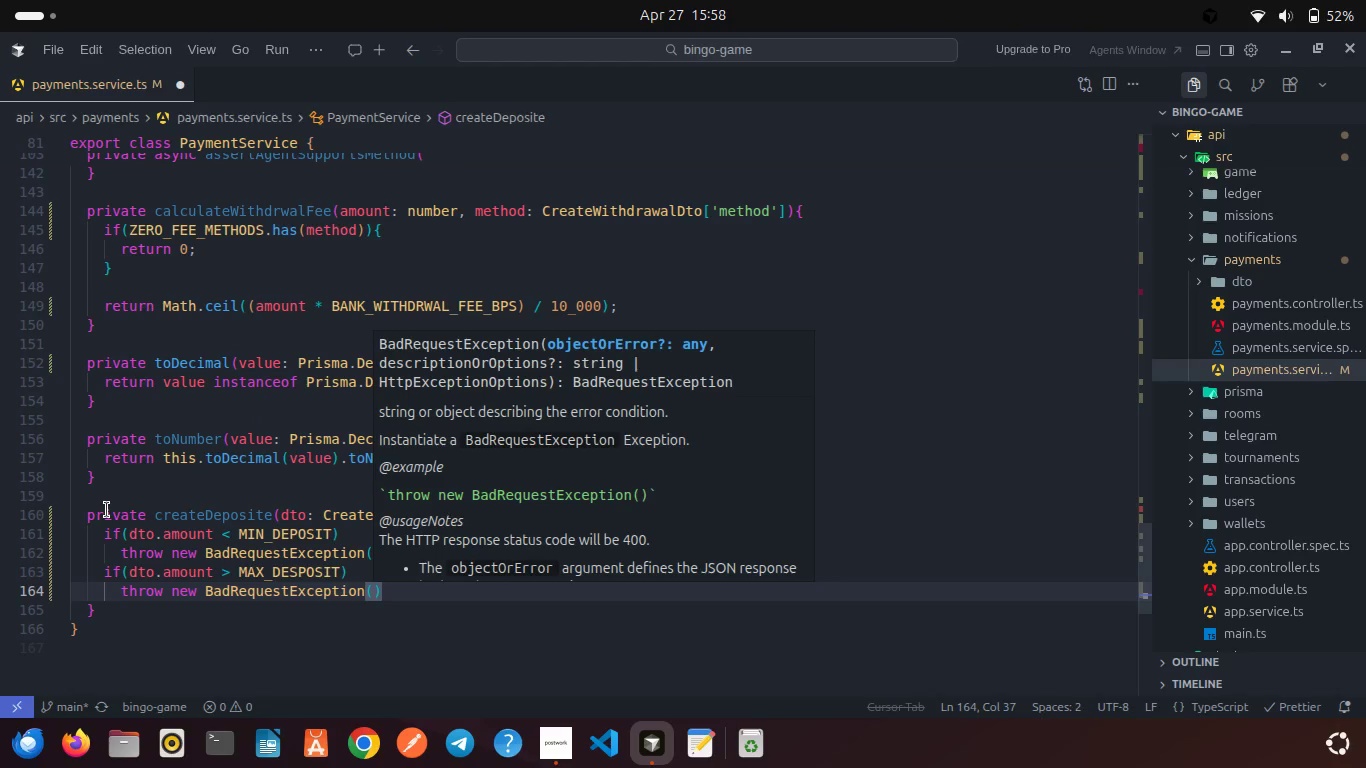 
key(Enter)
 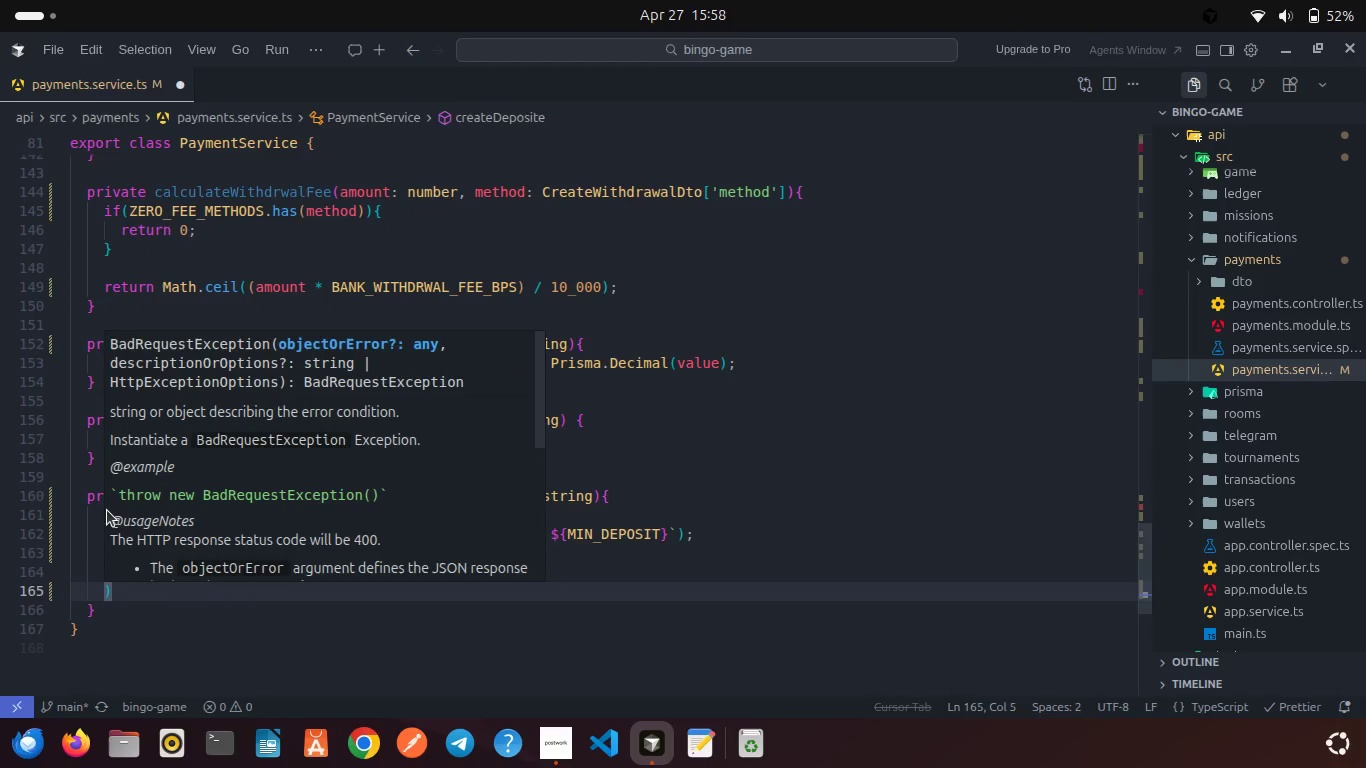 
key(Tab)
type(Maximum deposite is ${)
 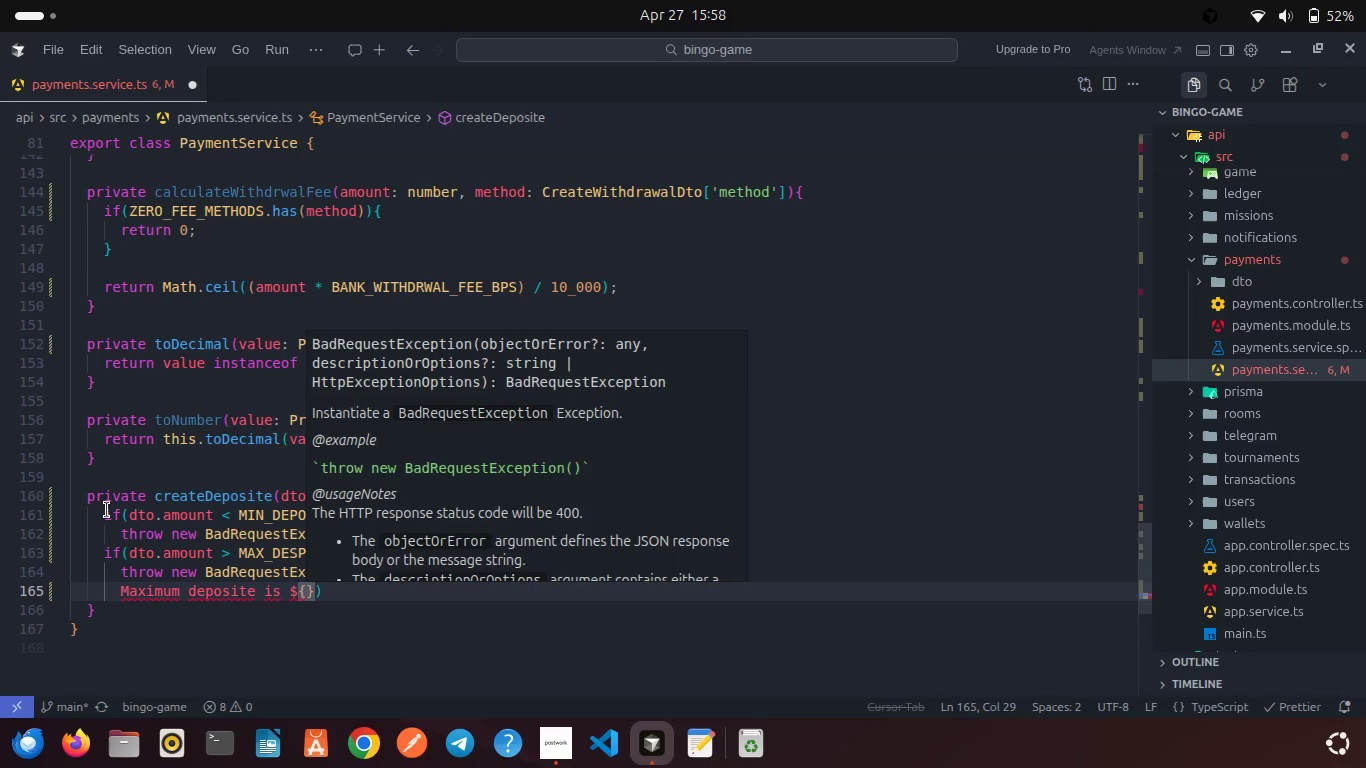 
wait(11.15)
 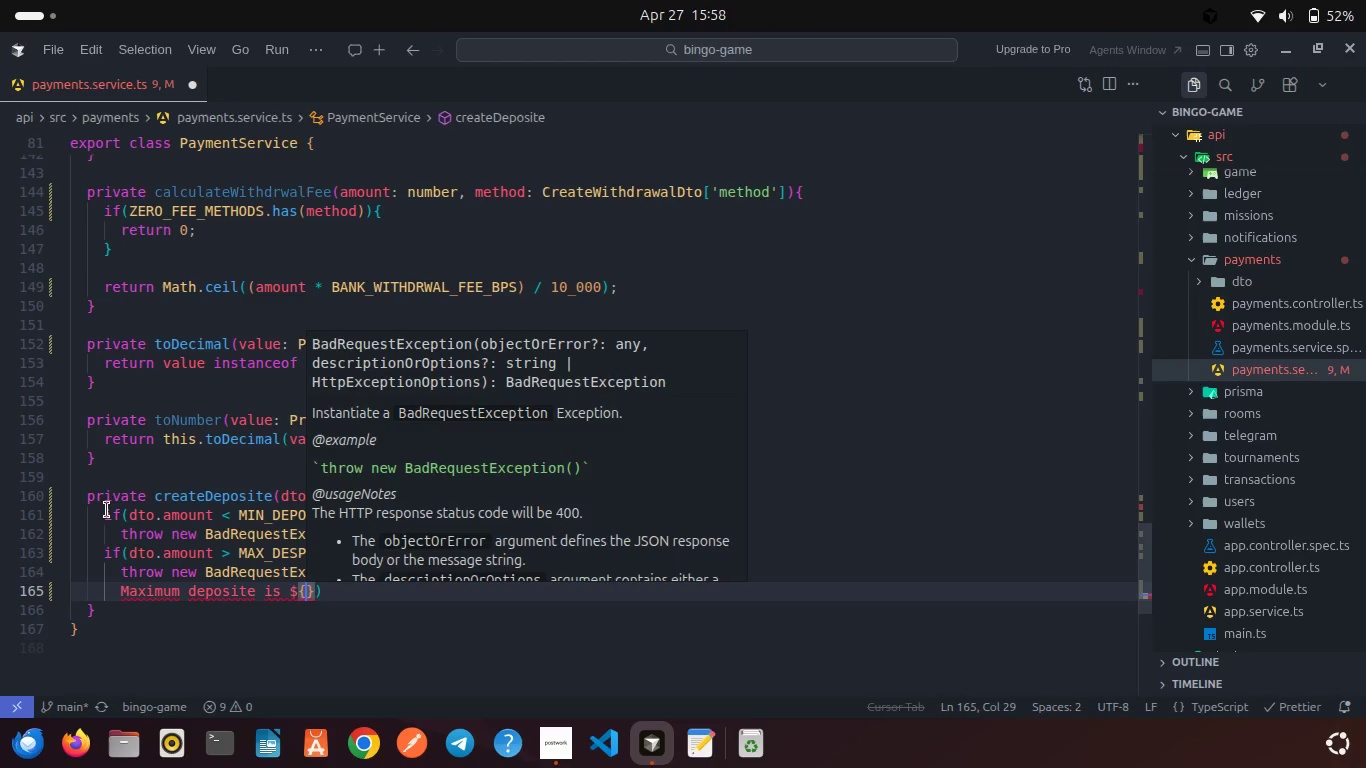 
left_click([287, 632])
 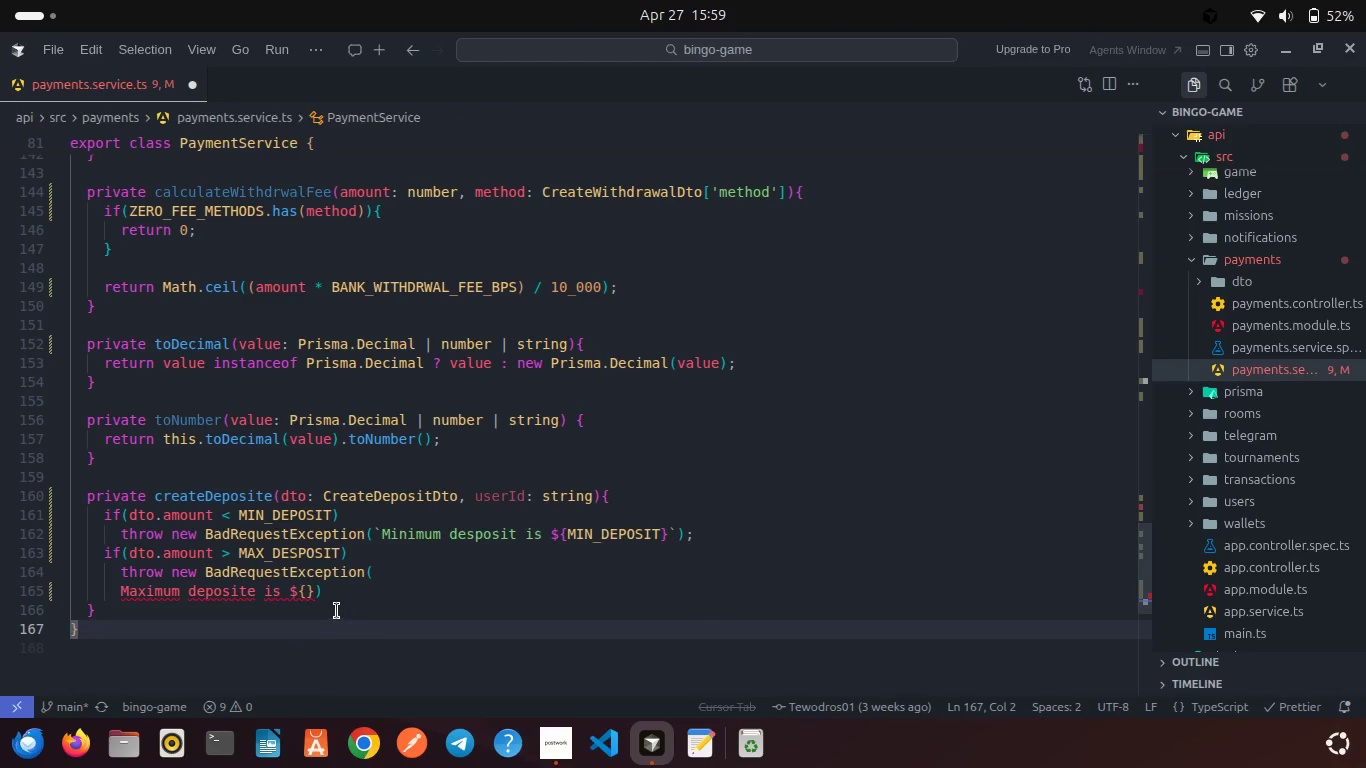 
left_click([337, 611])
 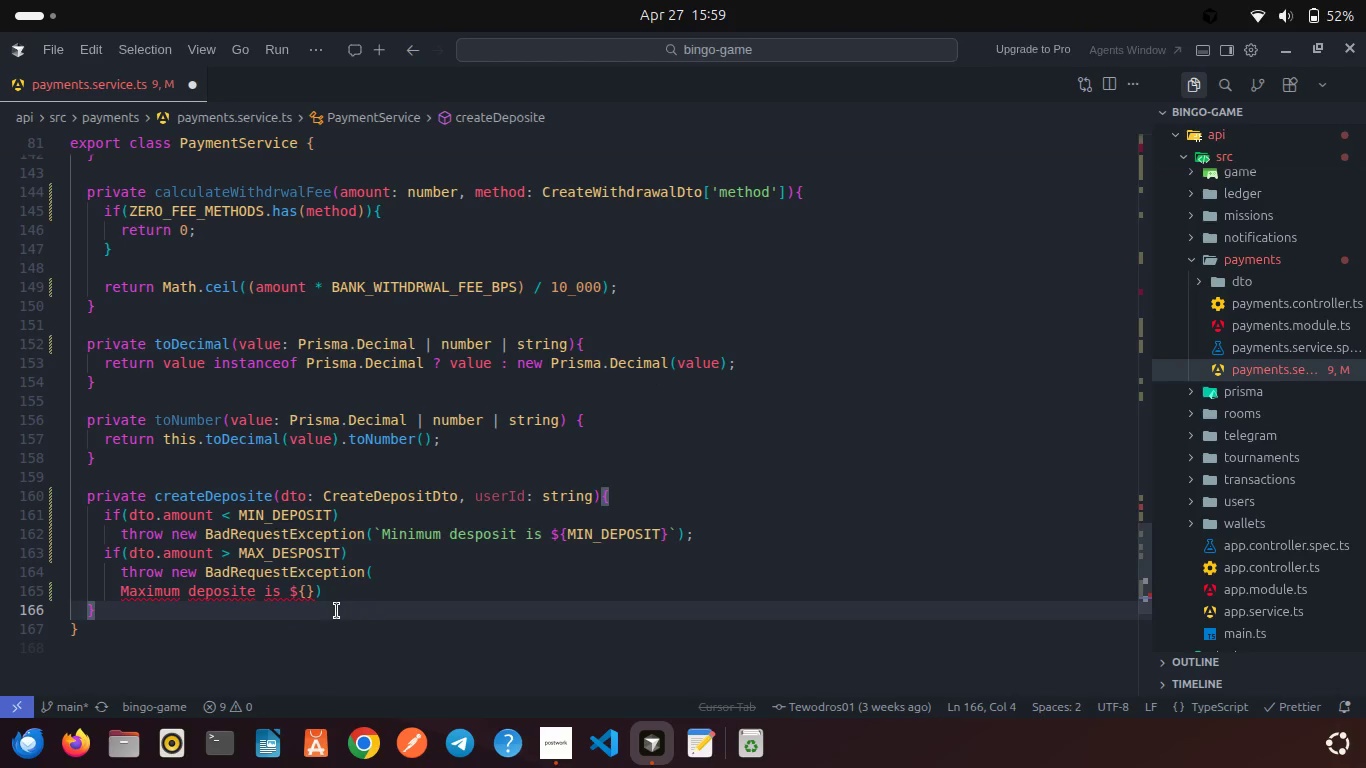 
key(Control+Z)
 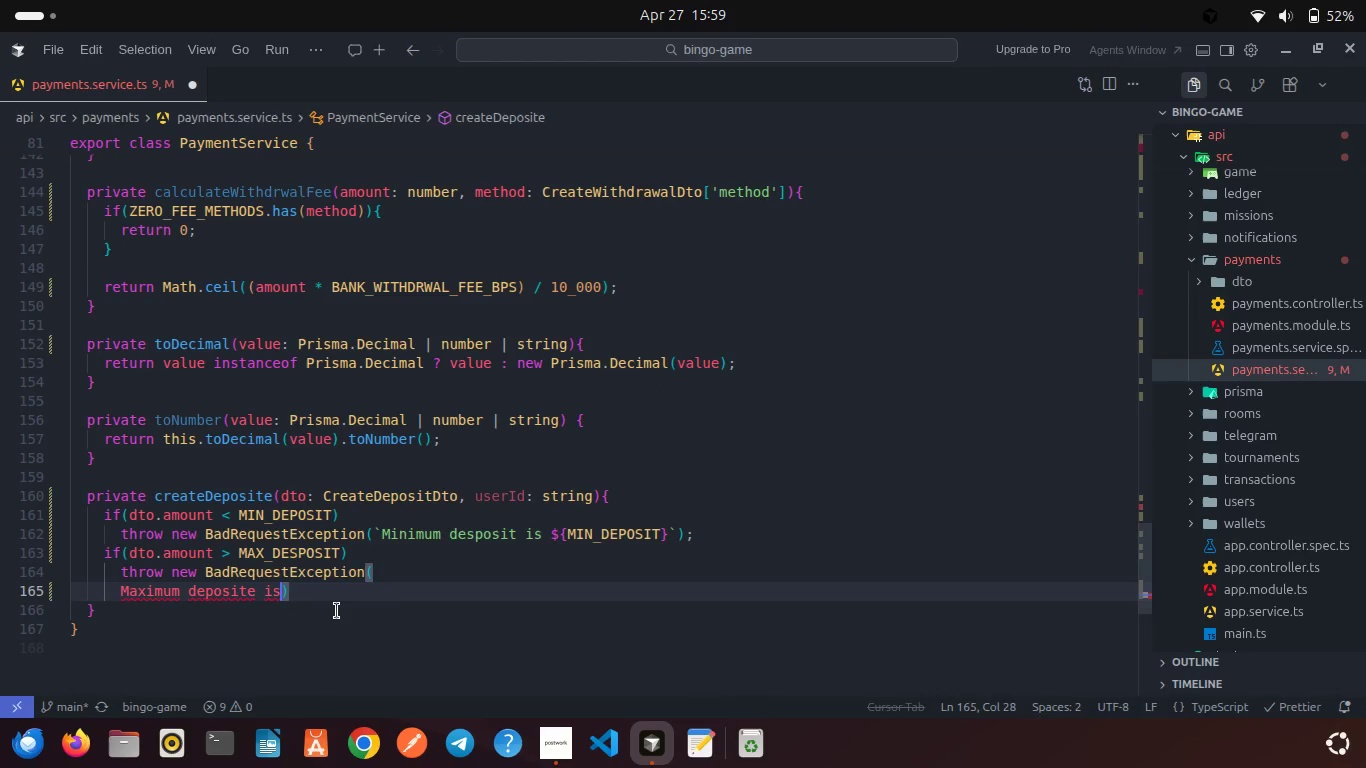 
key(Control+Z)
 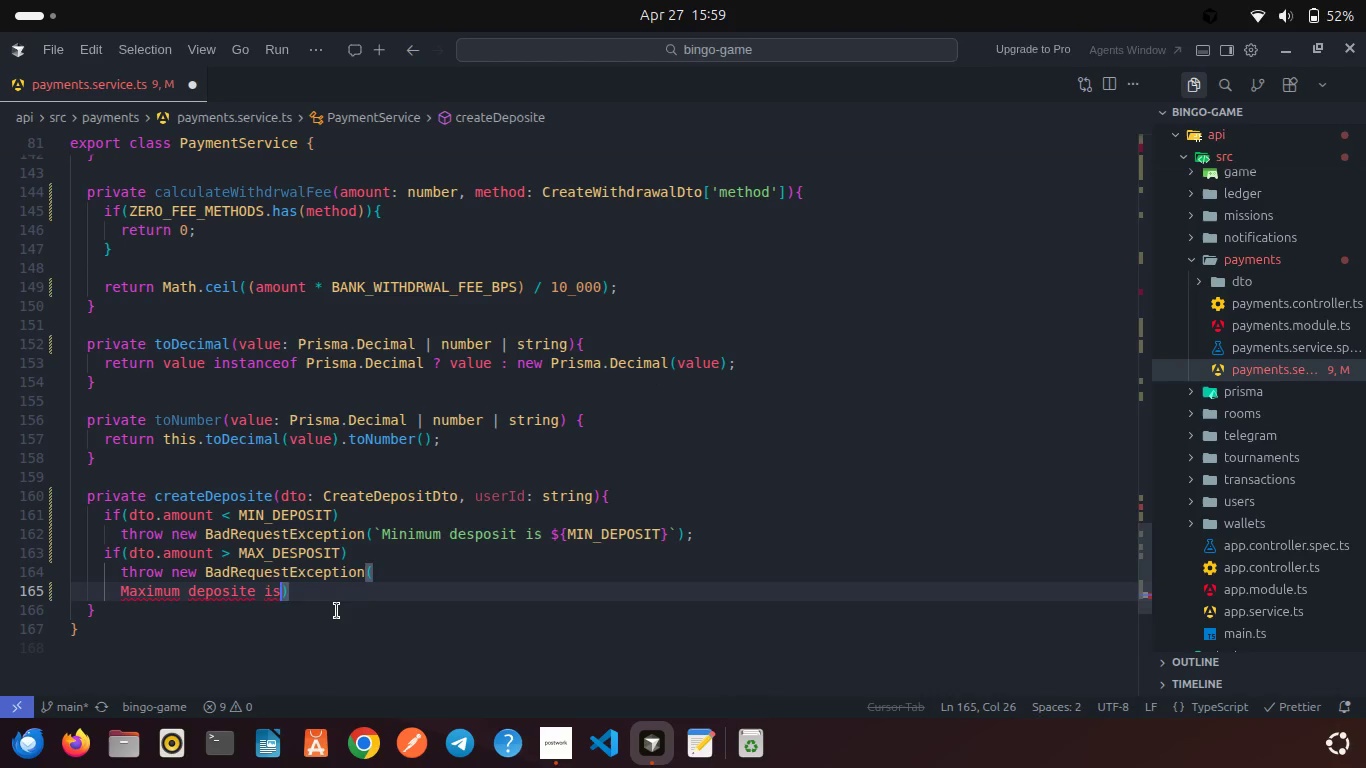 
key(Control+Z)
 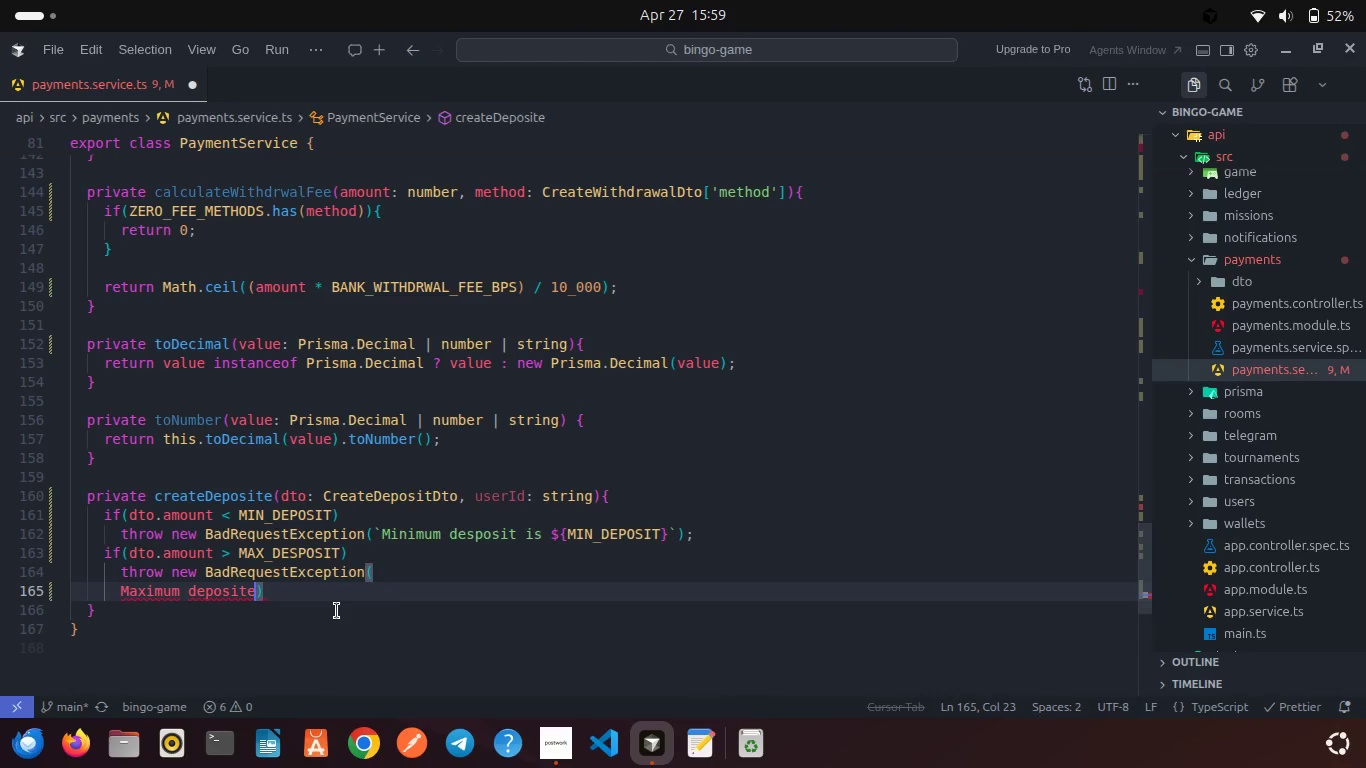 
key(Control+Z)
 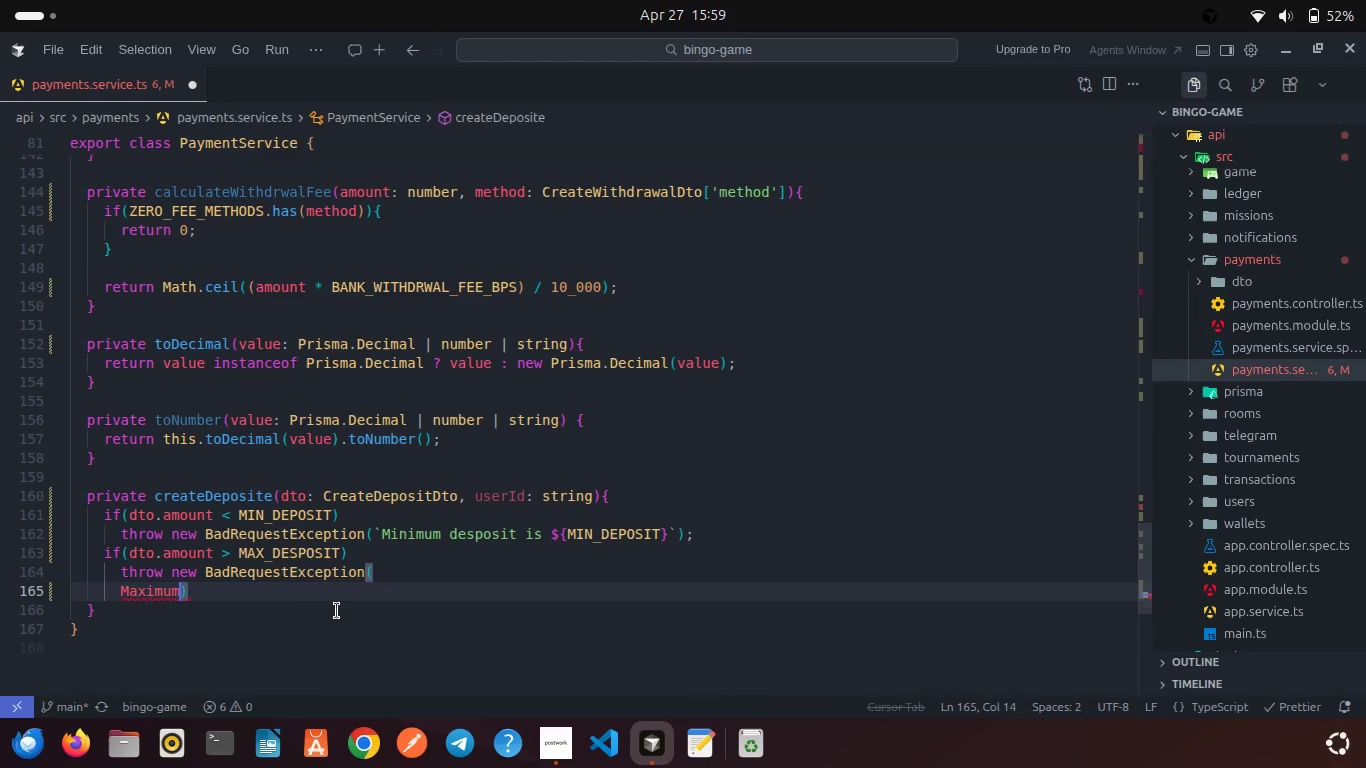 
key(Control+Z)
 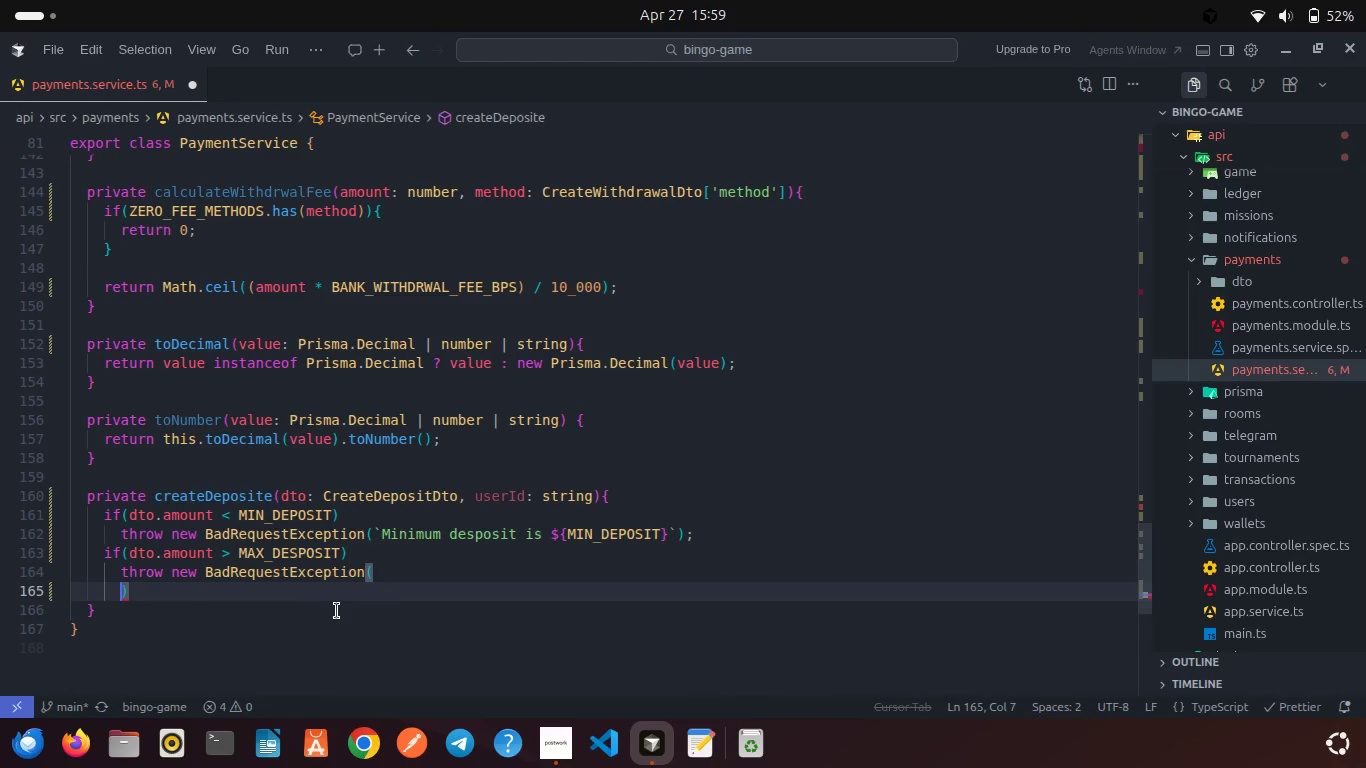 
key(Control+Z)
 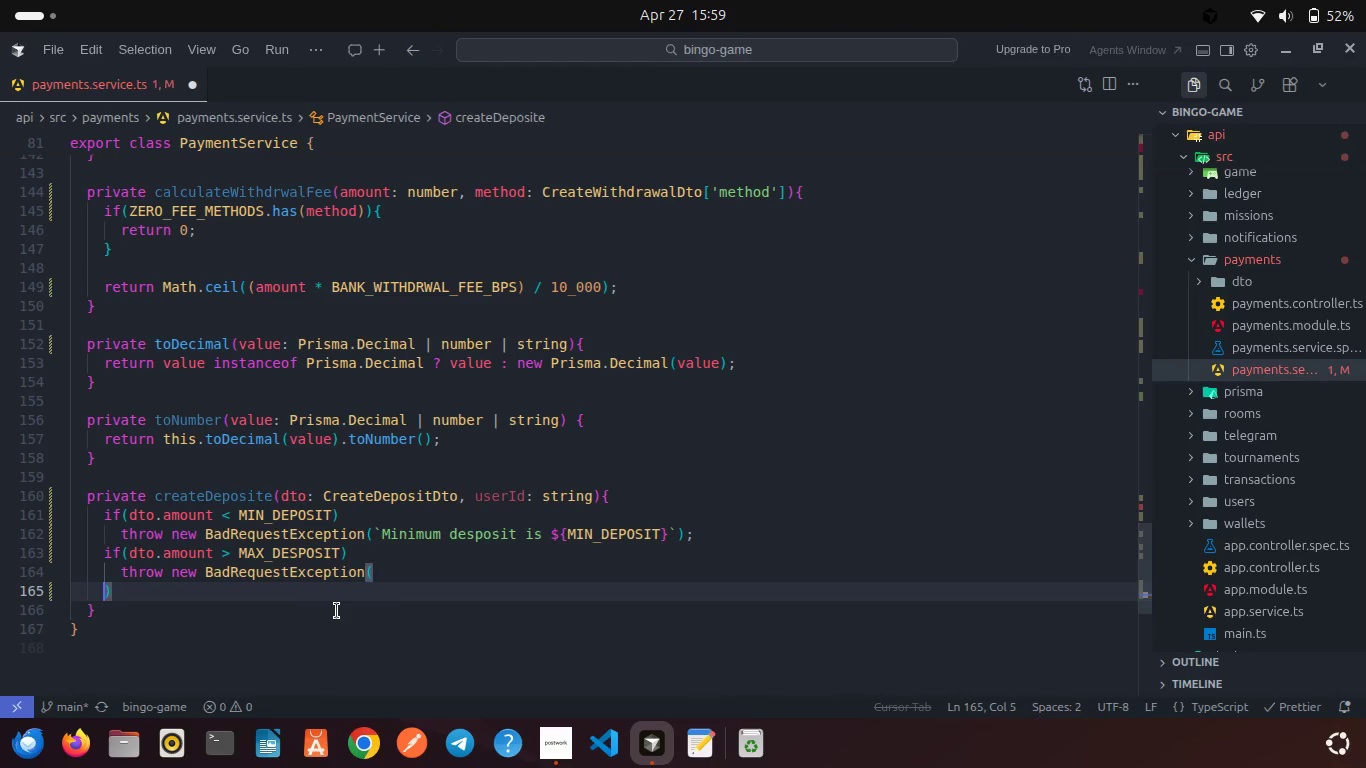 
key(Control+Z)
 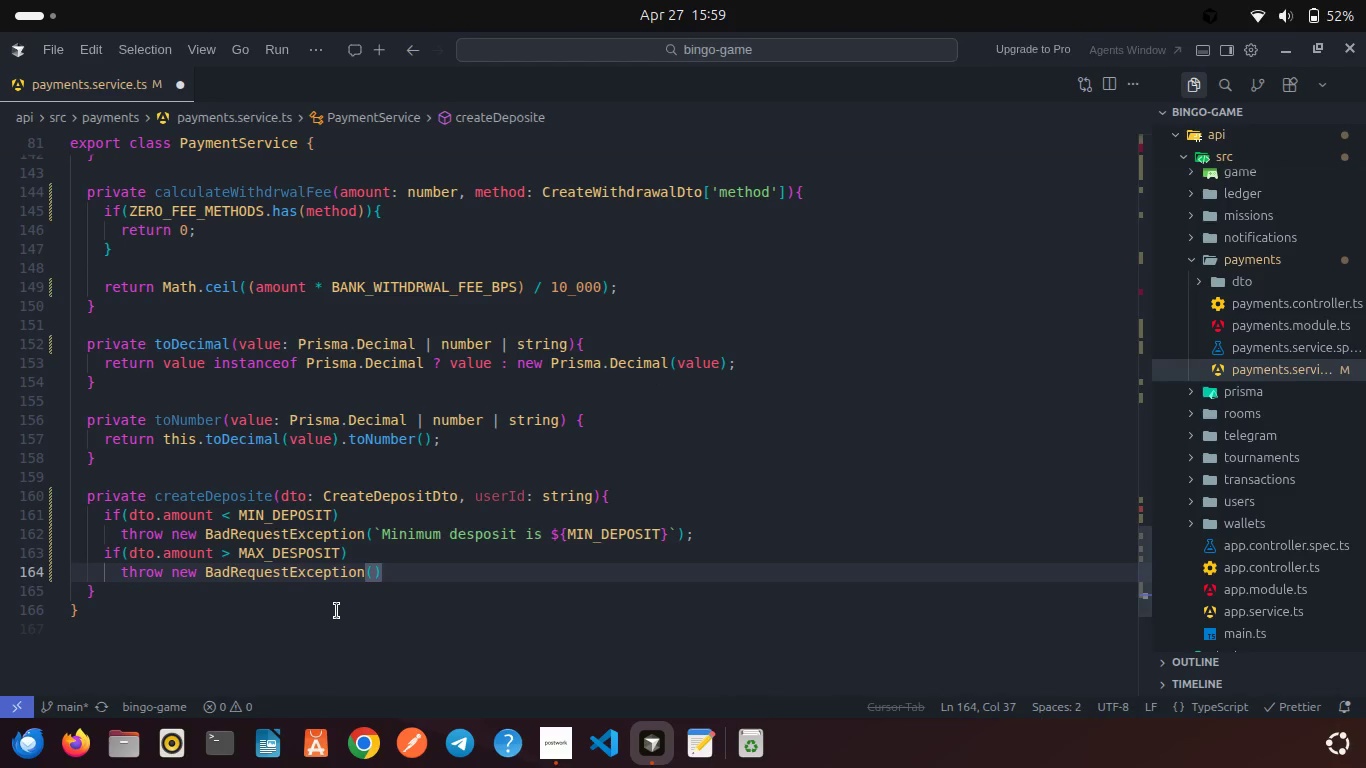 
type(`Ma)
 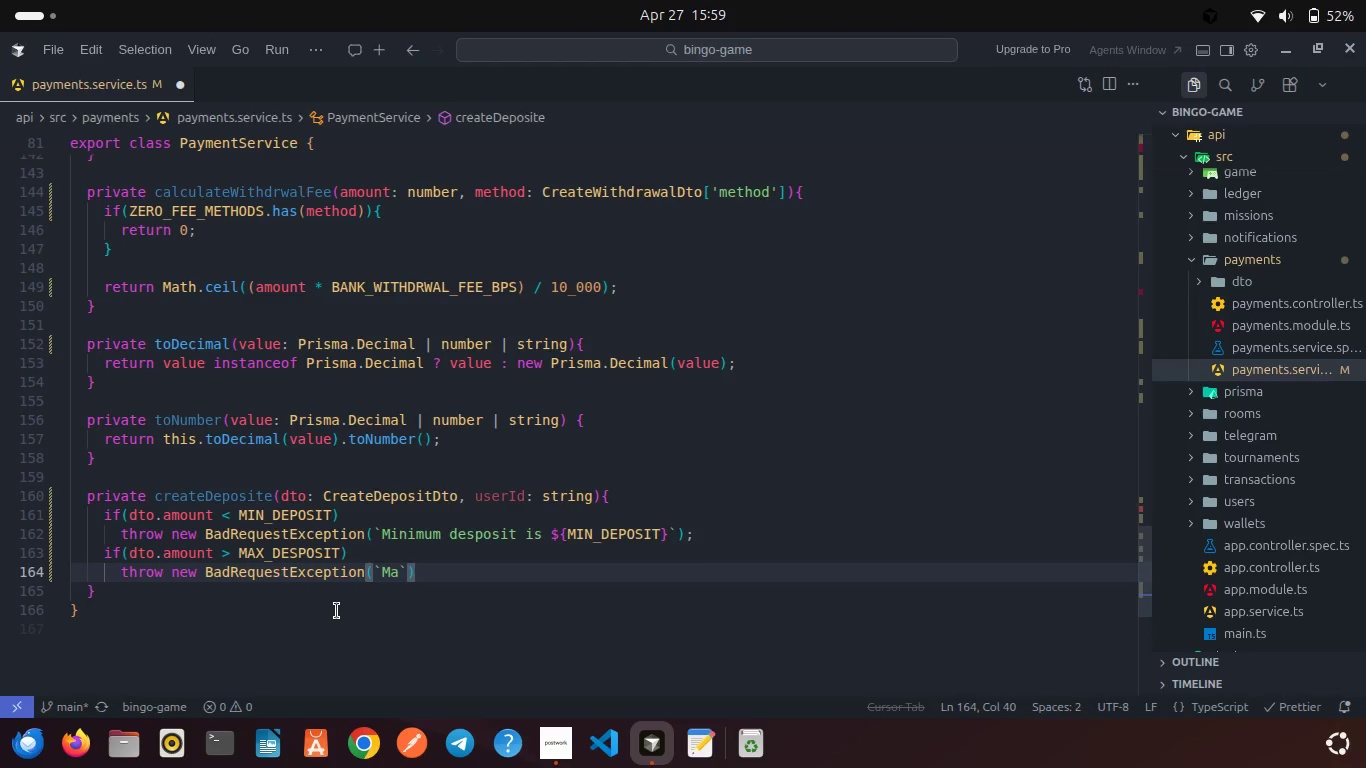 
type(ximum deposite is ${)
 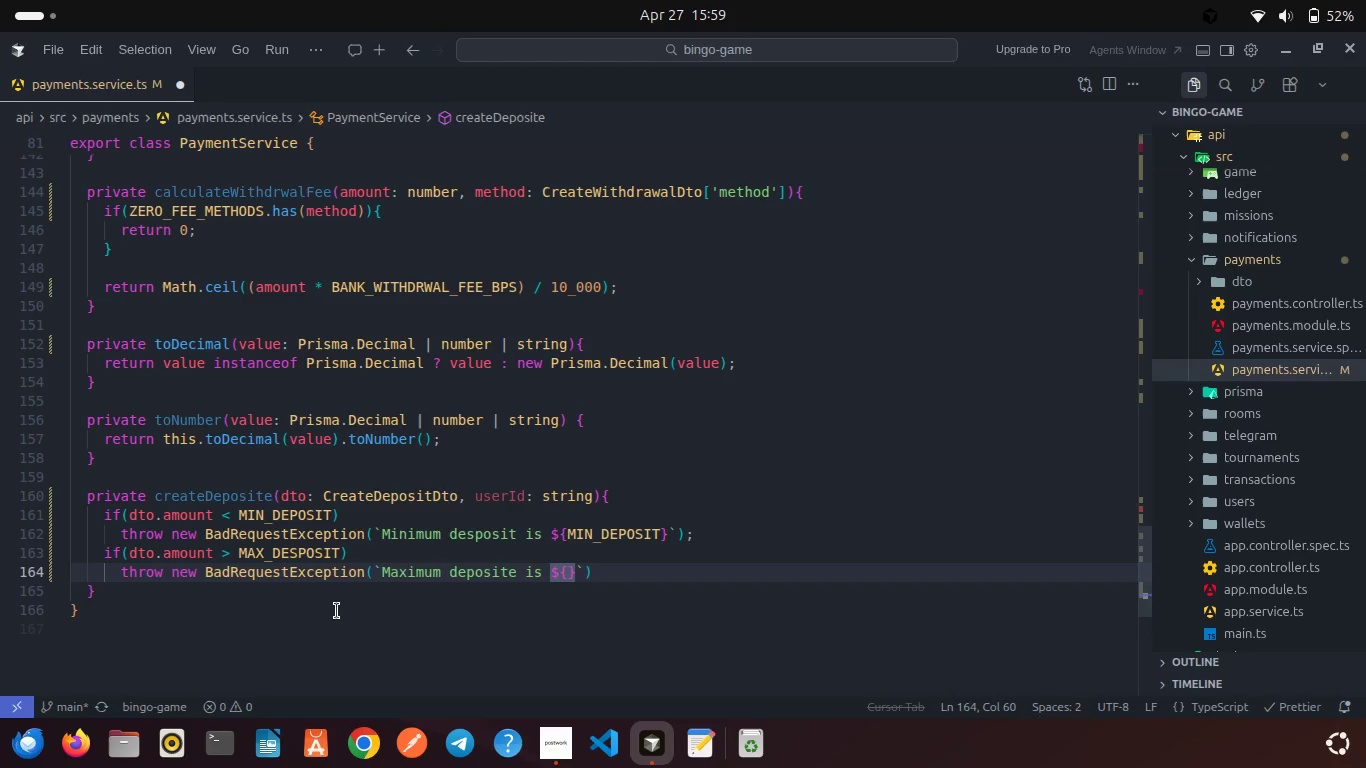 
wait(5.17)
 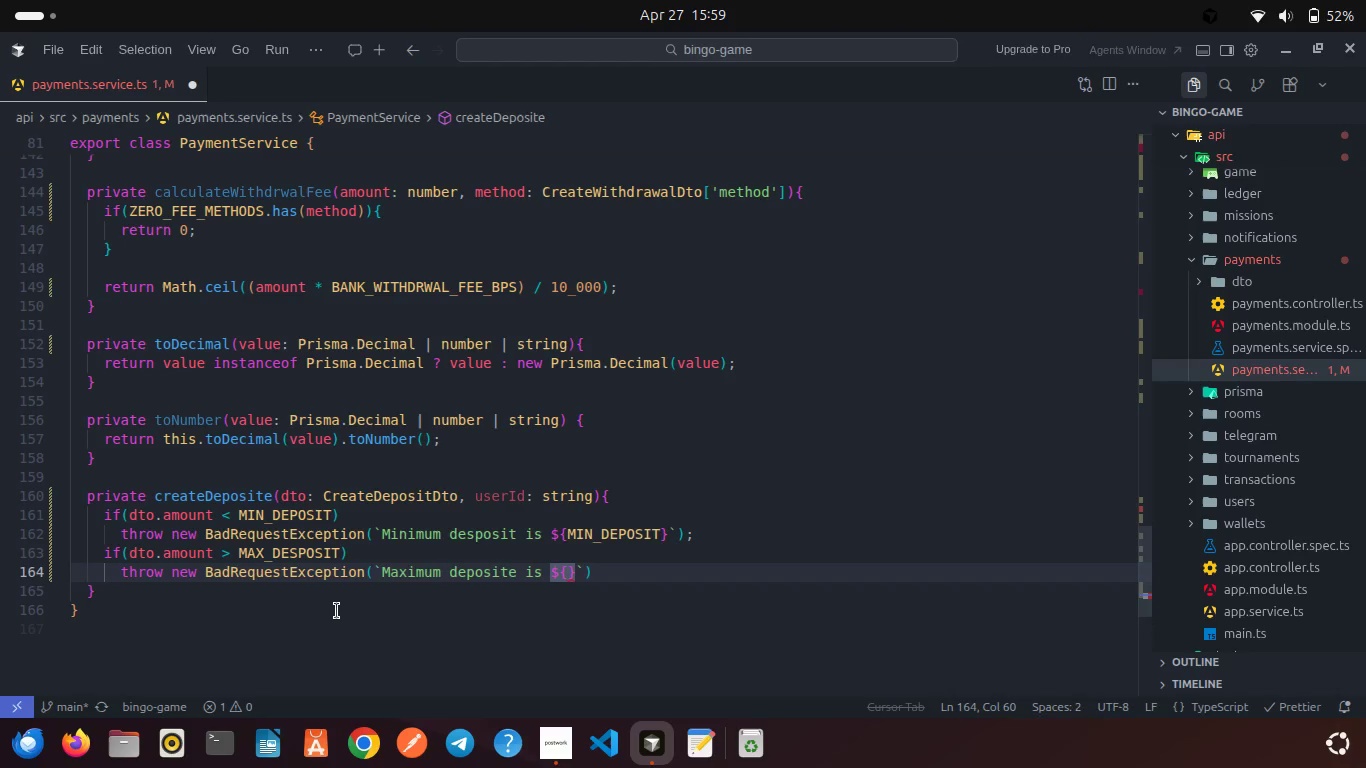 
type(MA)
 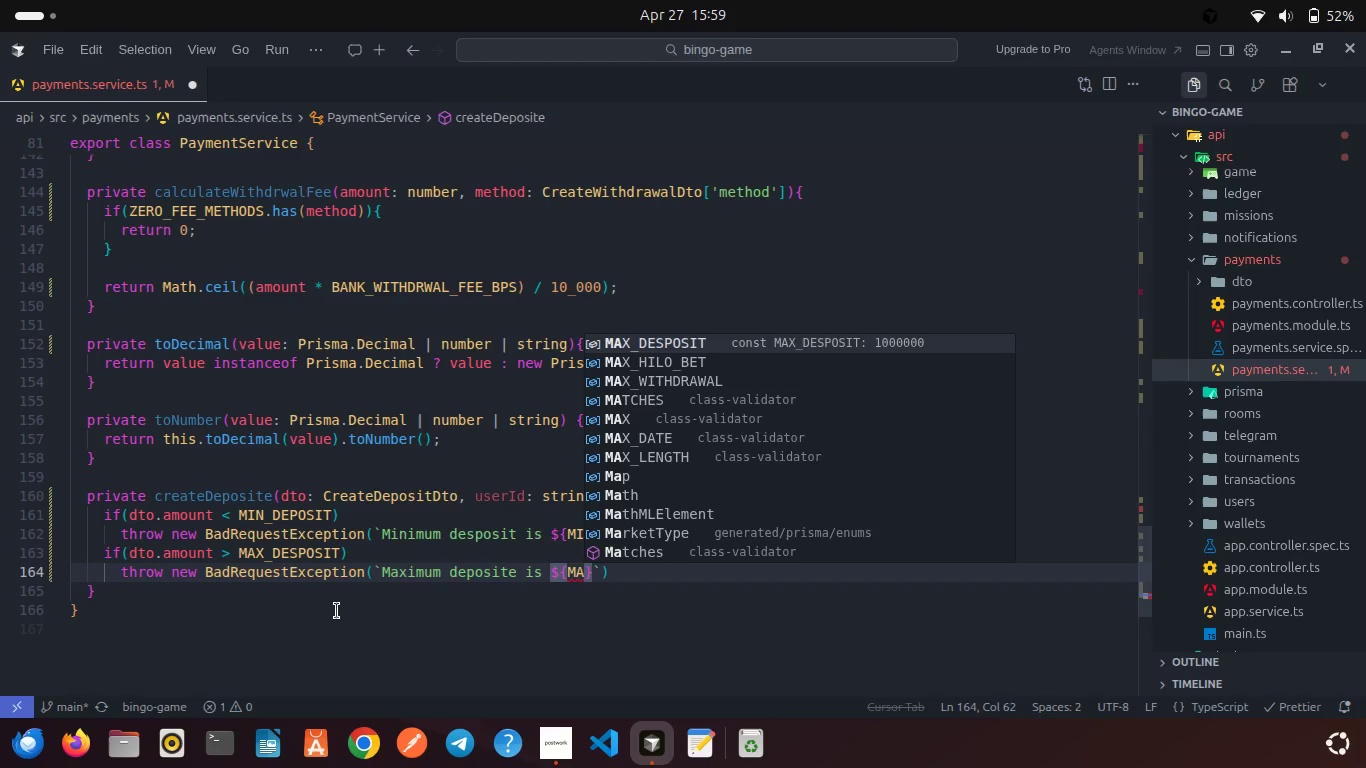 
key(Enter)
 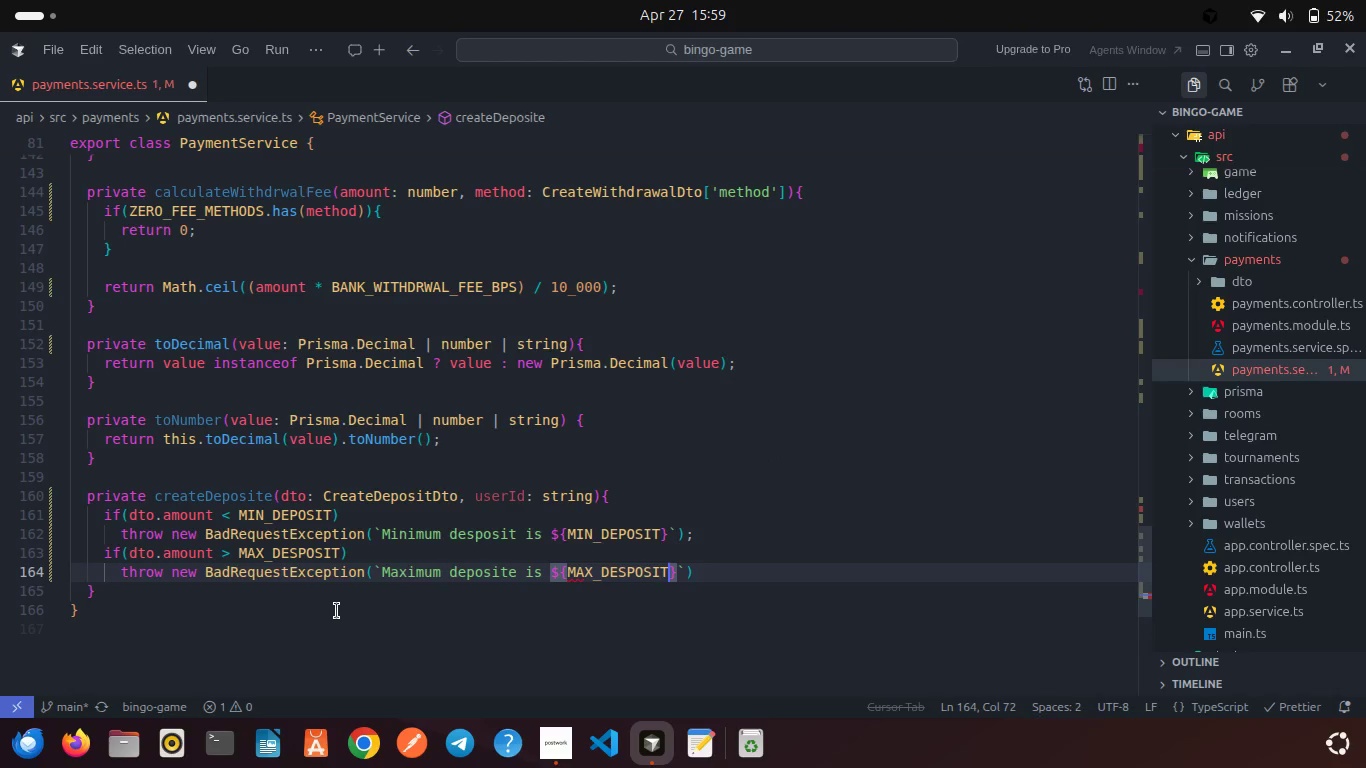 
type(.TO)
 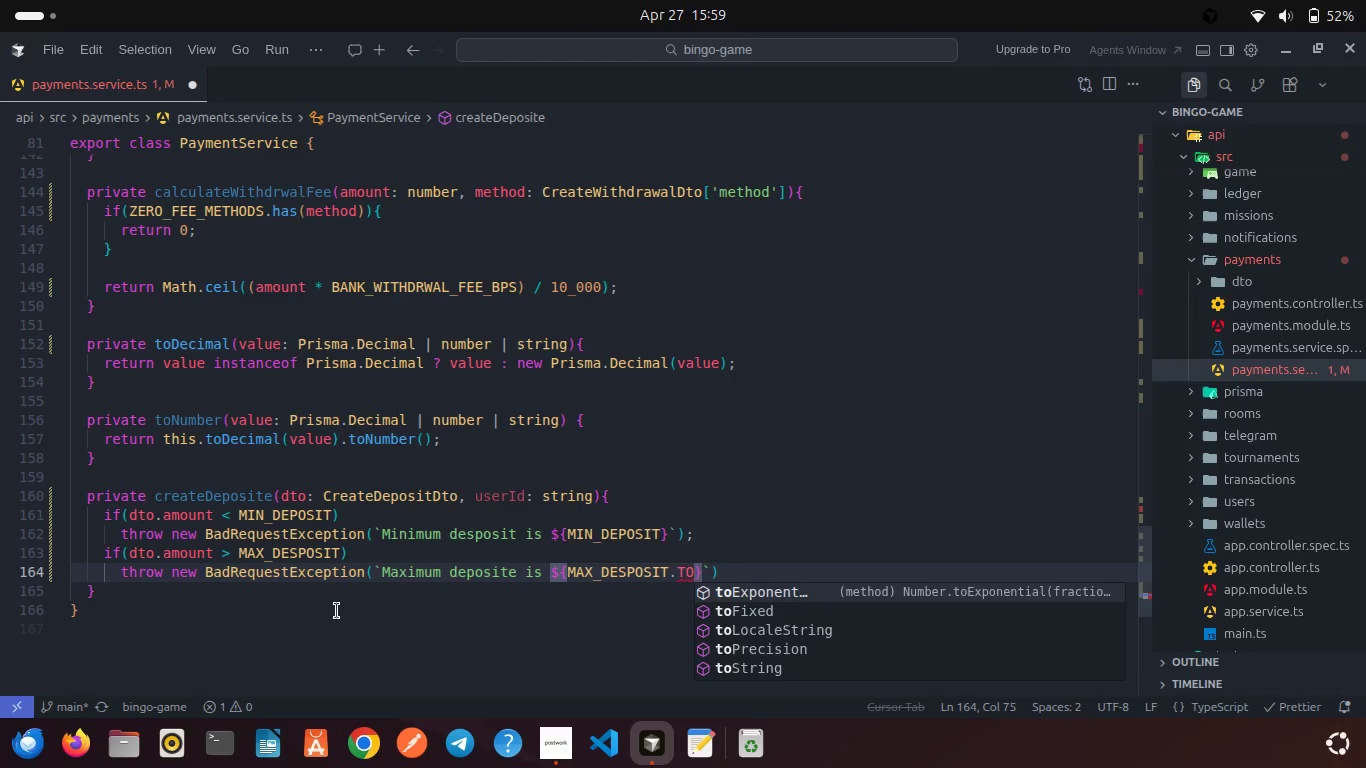 
key(ArrowDown)
 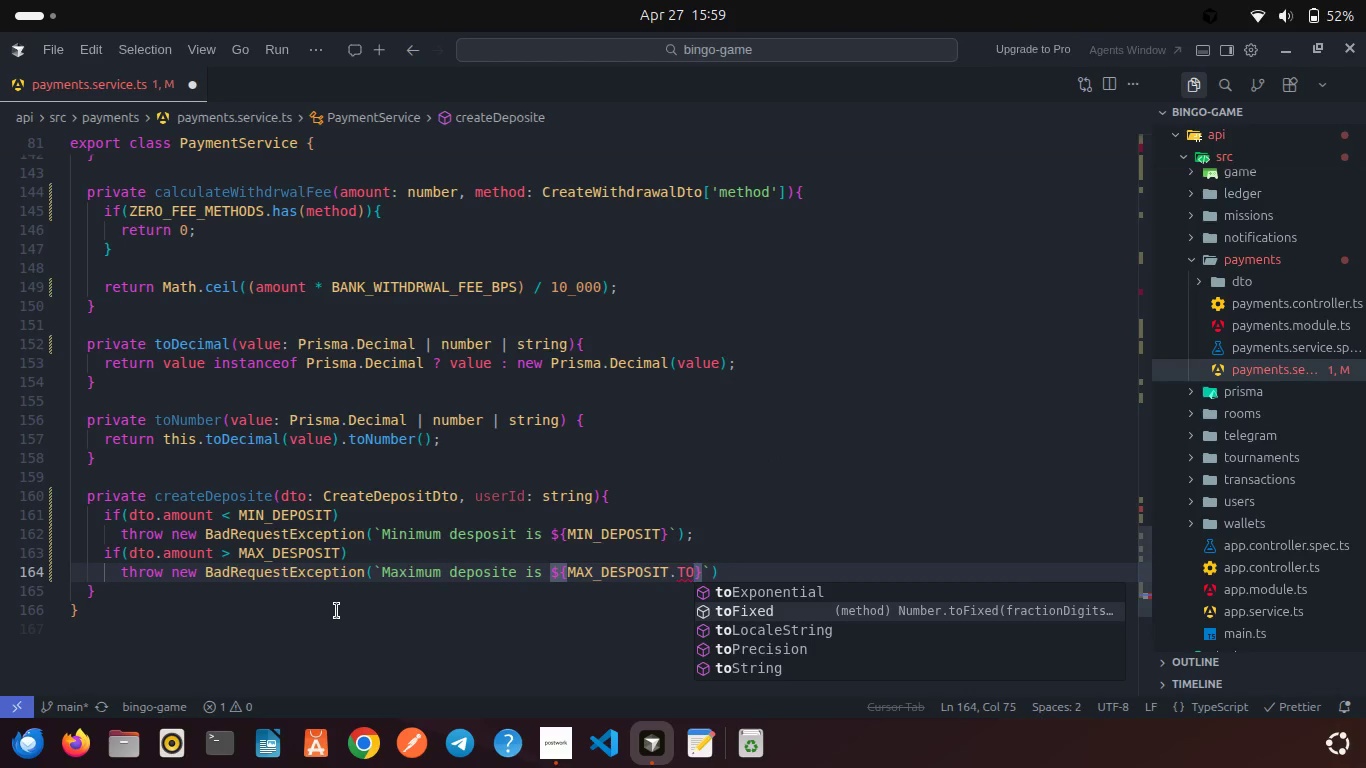 
key(ArrowDown)
 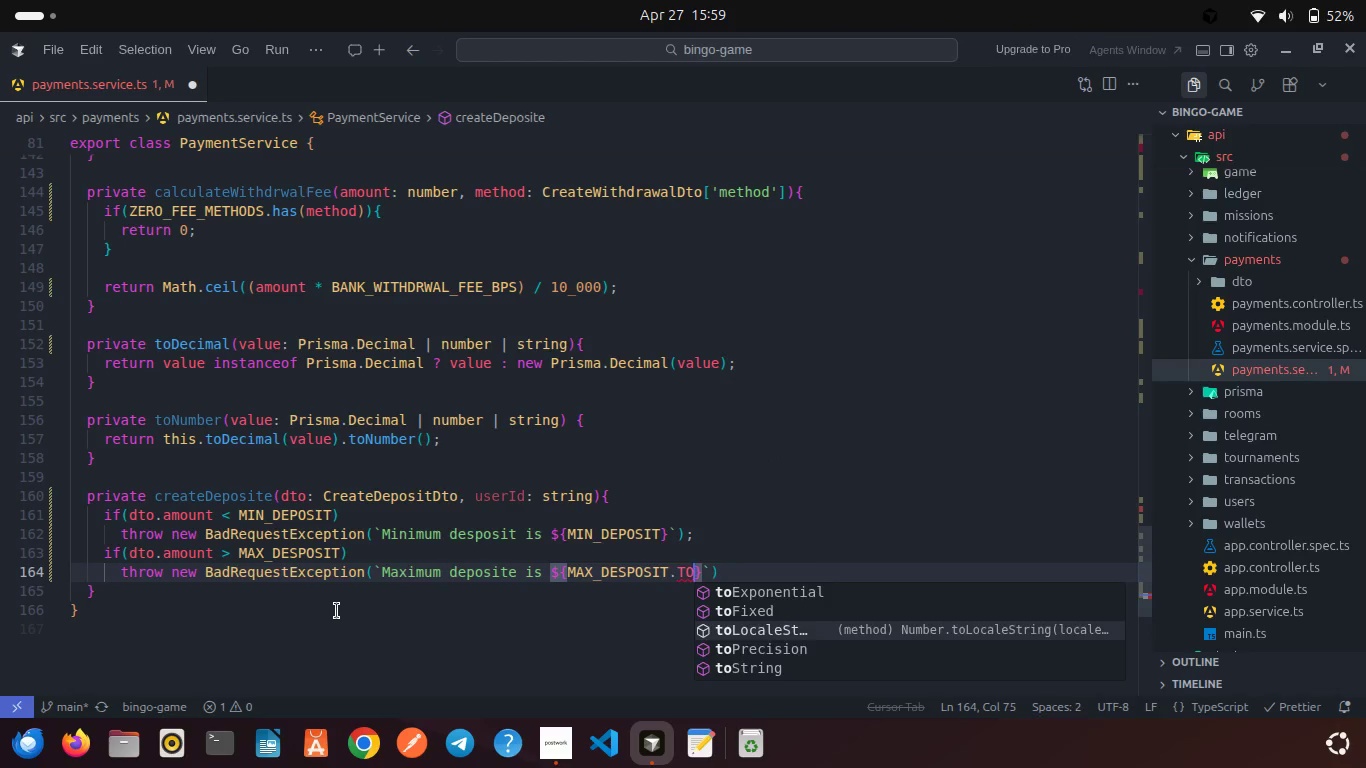 
key(Enter)
 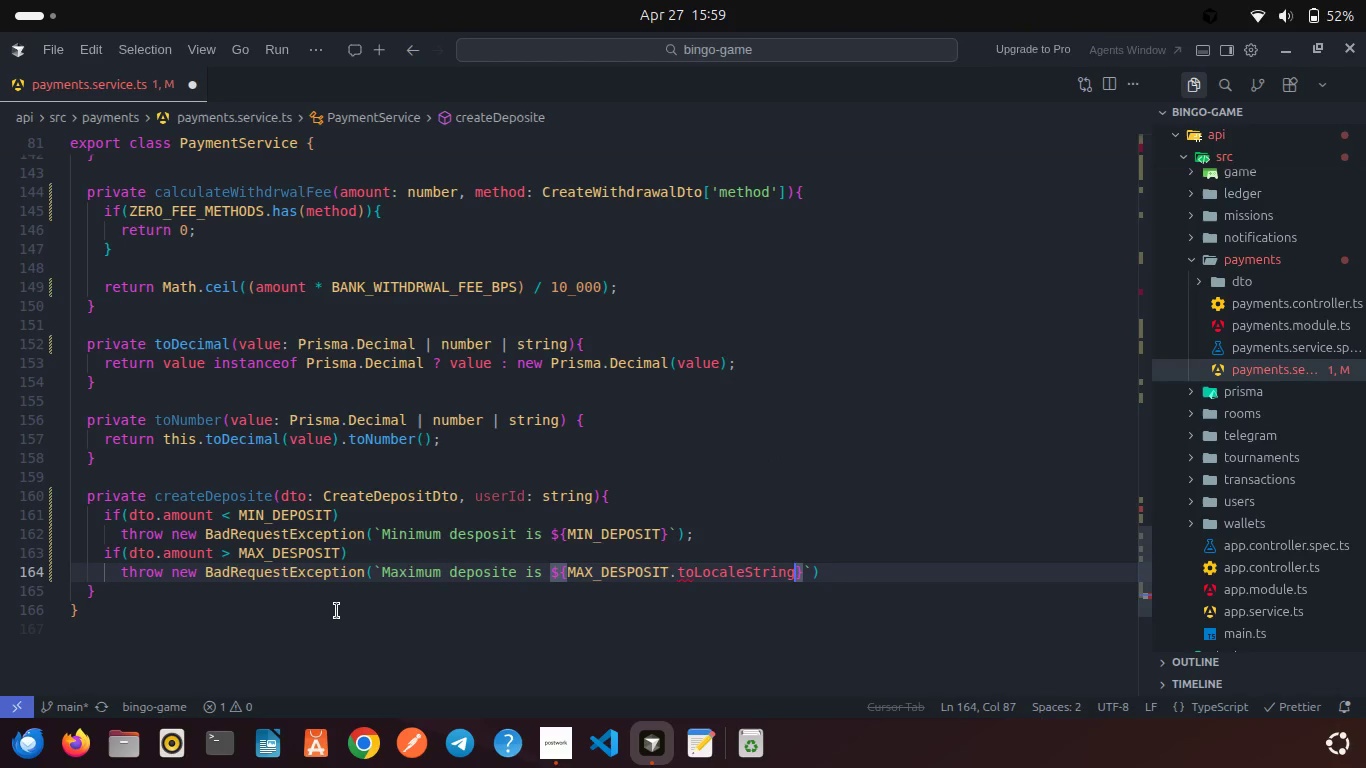 
type(99)
 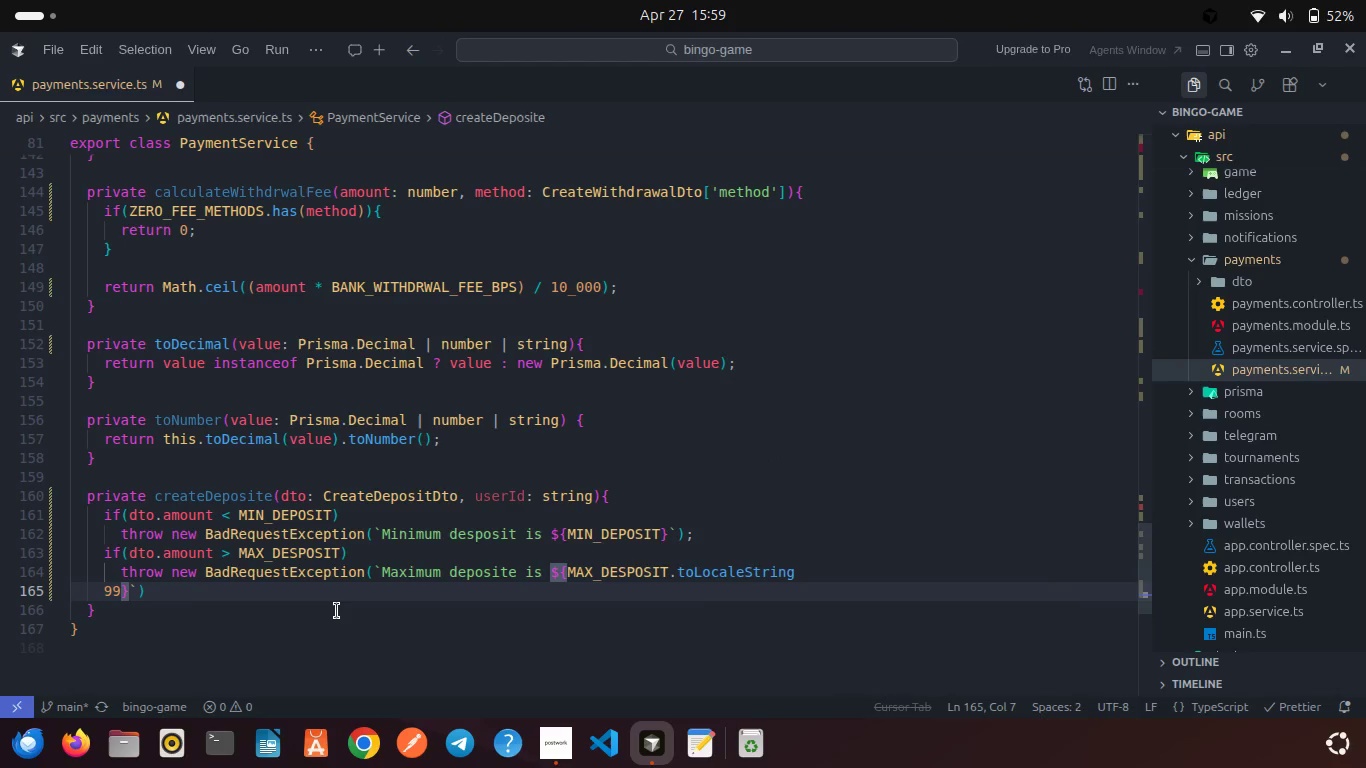 
hold_key(key=Enter, duration=0.37)
 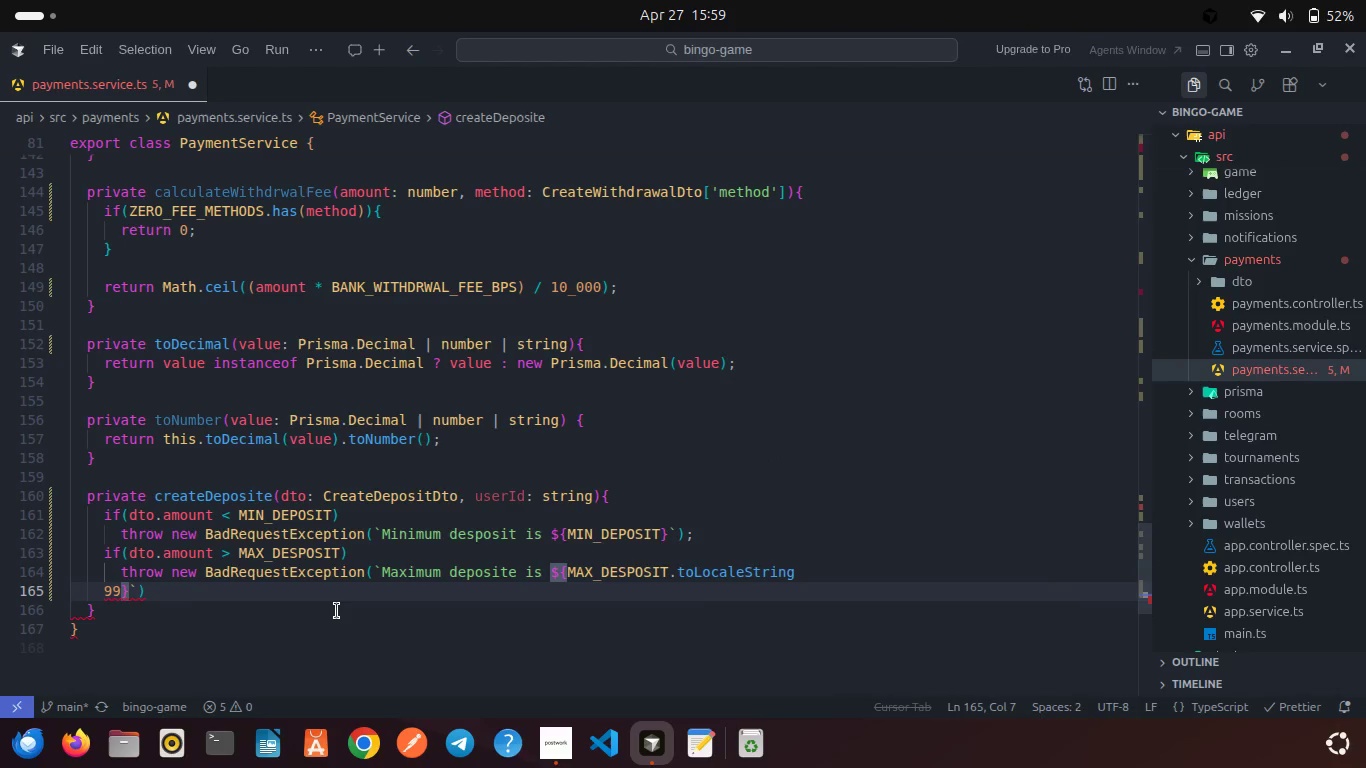 
key(Control+Z)
 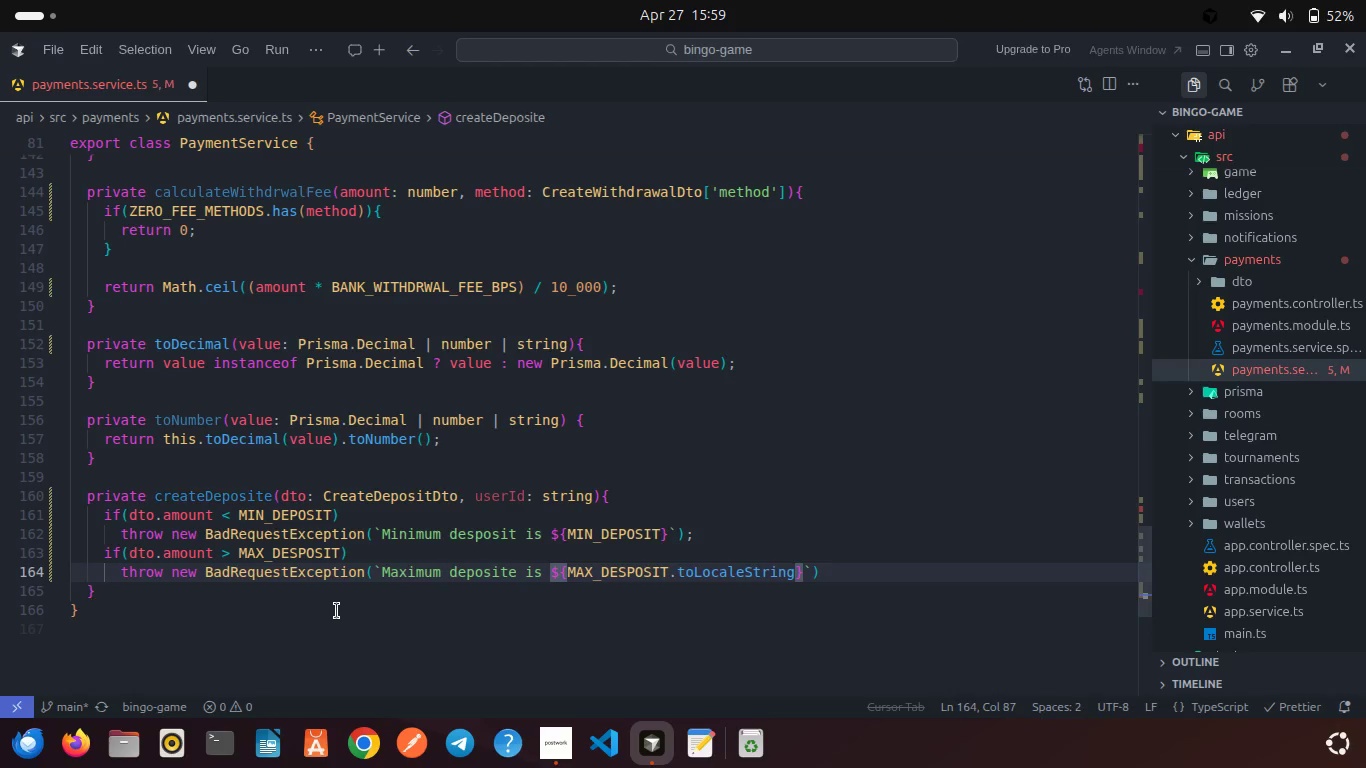 
type(())
 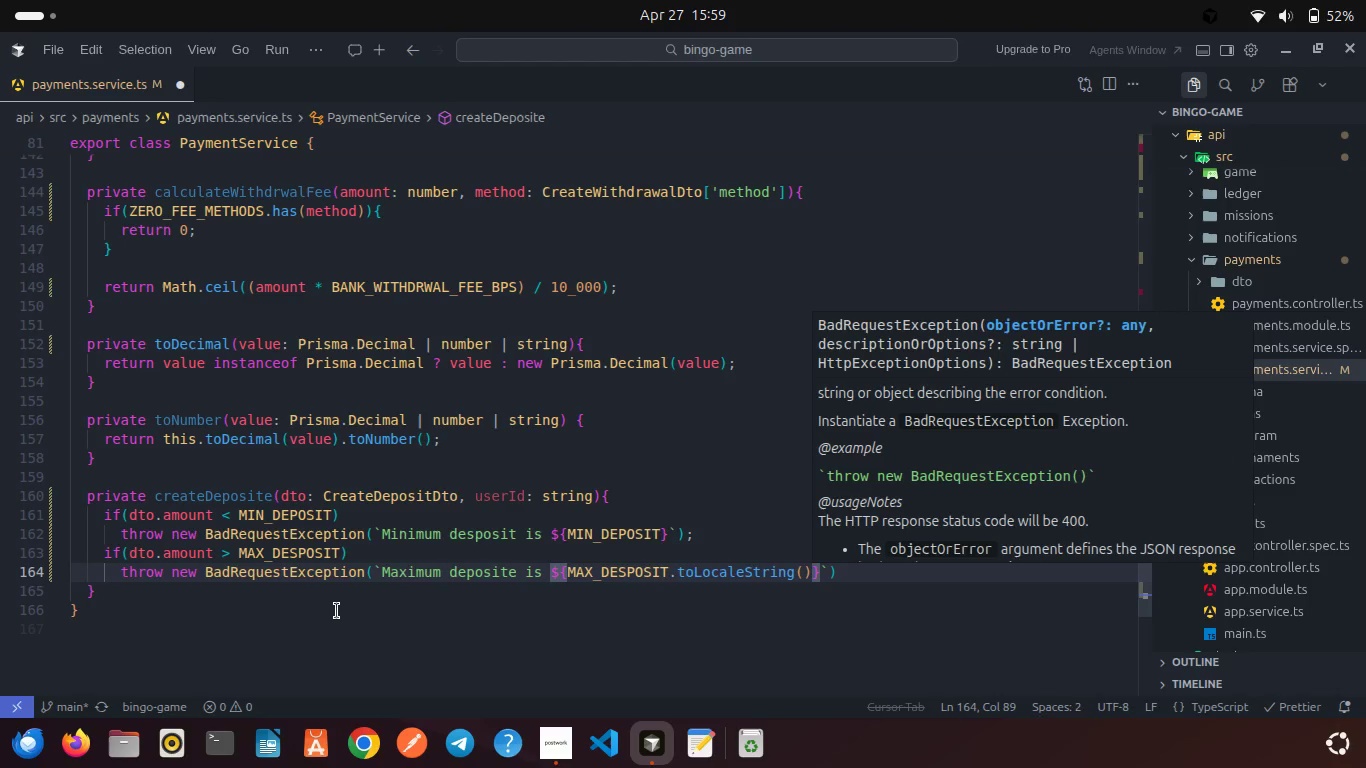 
type( COIN)
key(Backspace)
key(Backspace)
key(Backspace)
key(Backspace)
key(Backspace)
 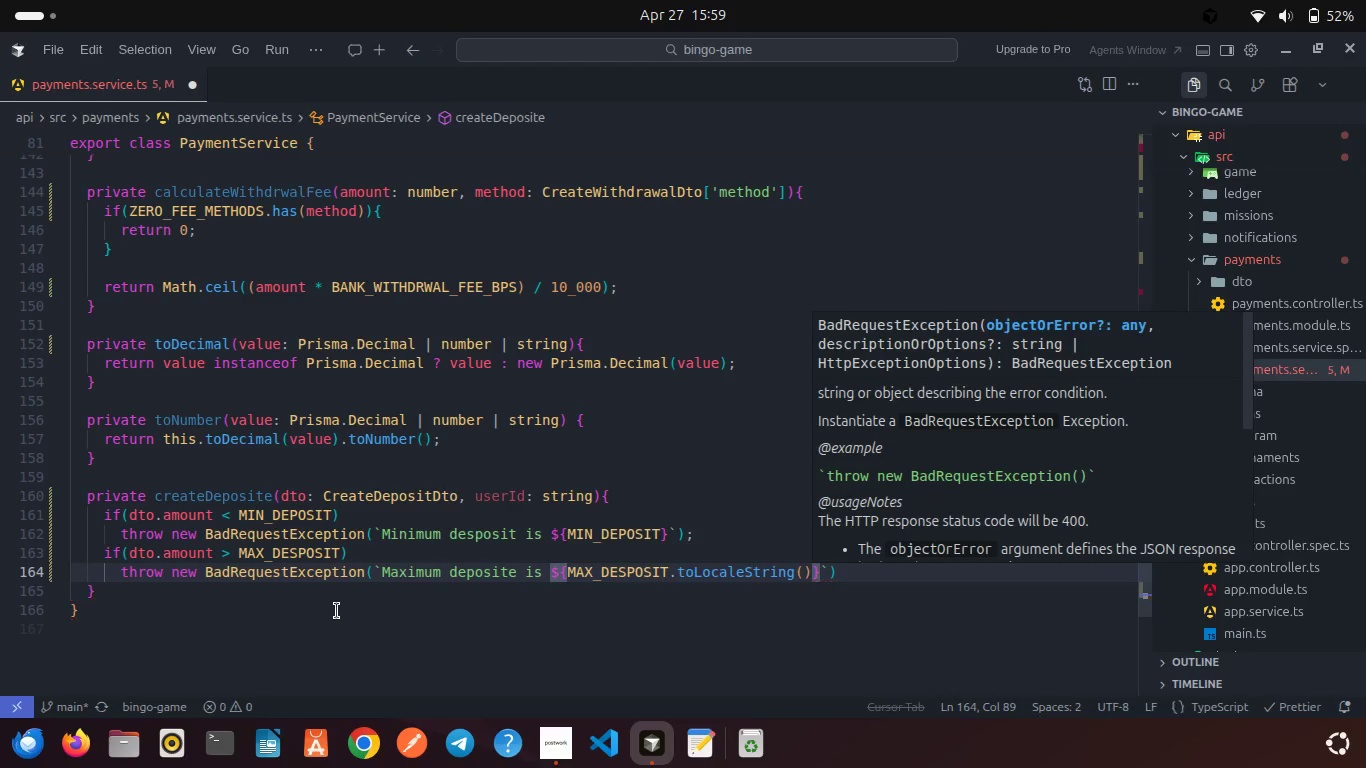 
key(ArrowRight)
 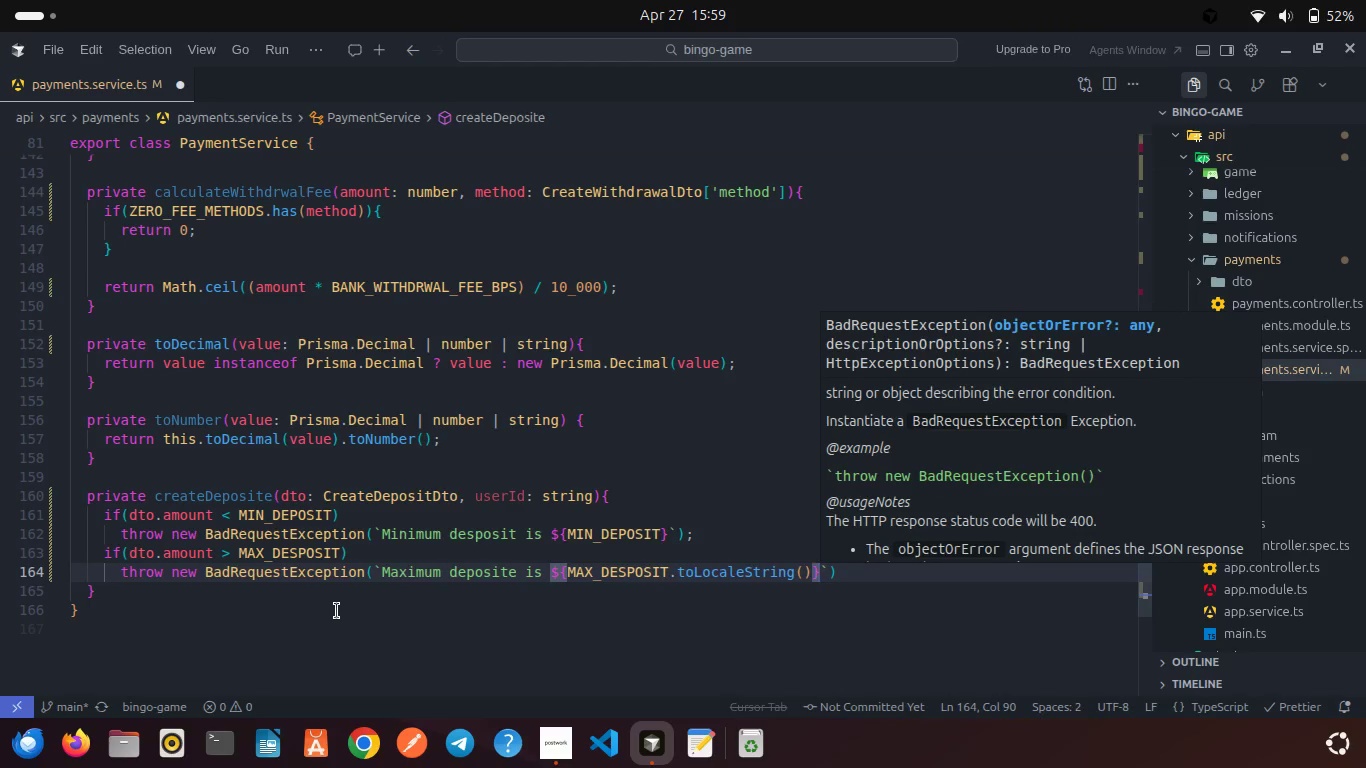 
type( COINS)
key(Backspace)
key(Backspace)
key(Backspace)
key(Backspace)
key(Backspace)
type(coins)
 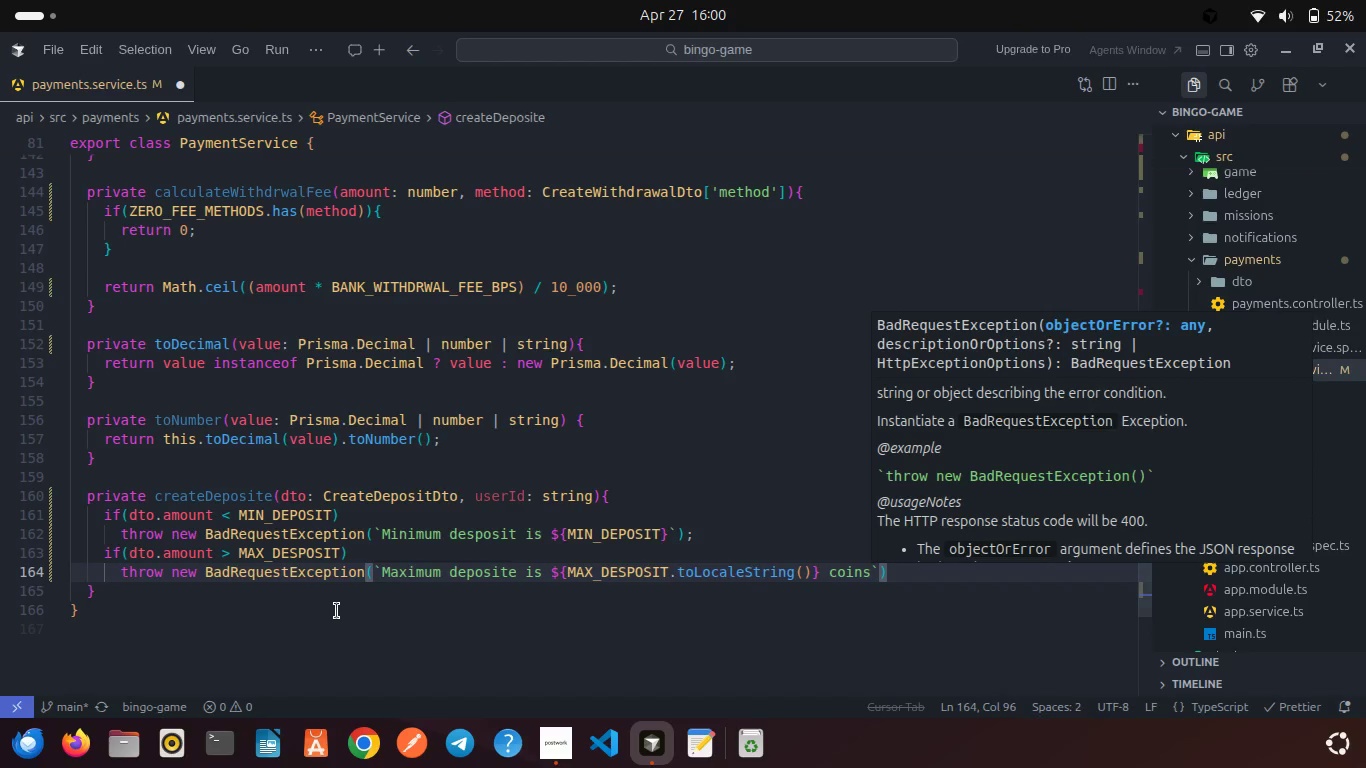 
key(ArrowRight)
 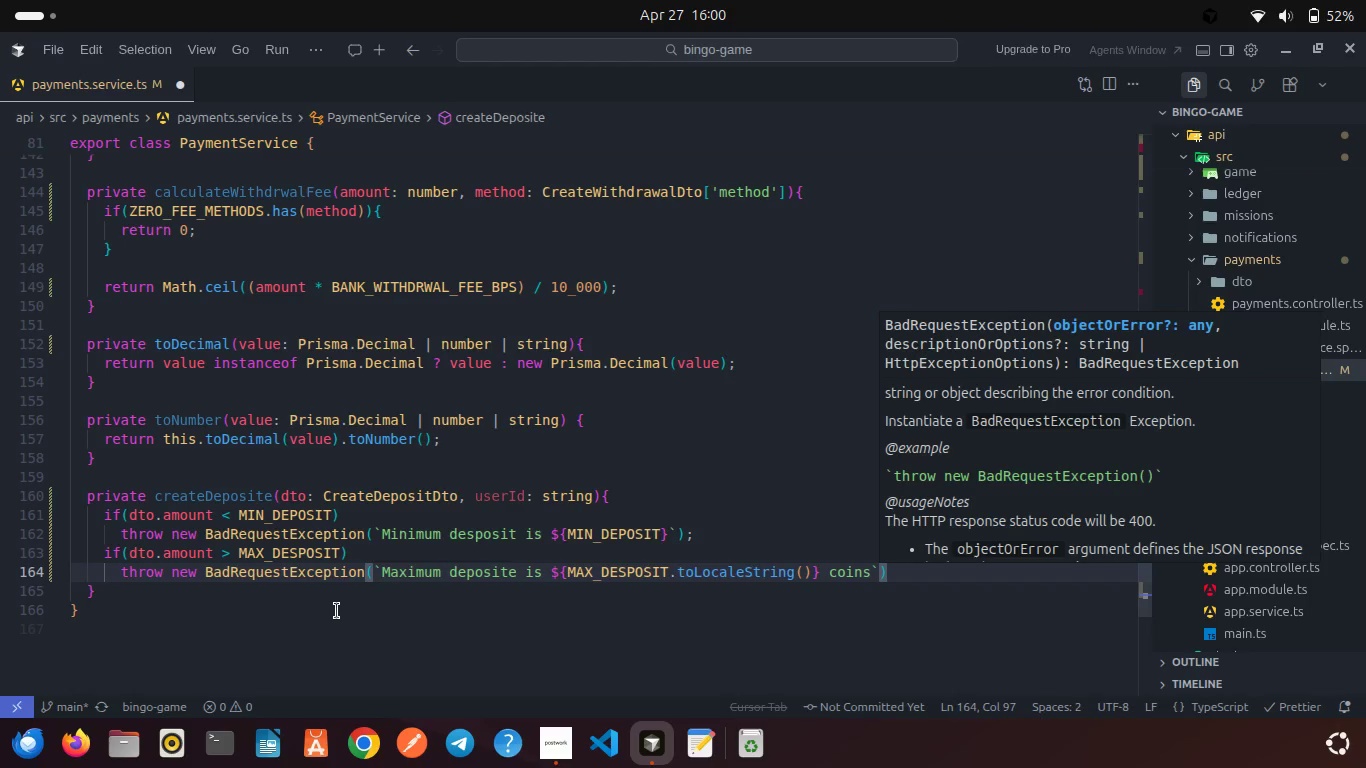 
key(Semicolon)
 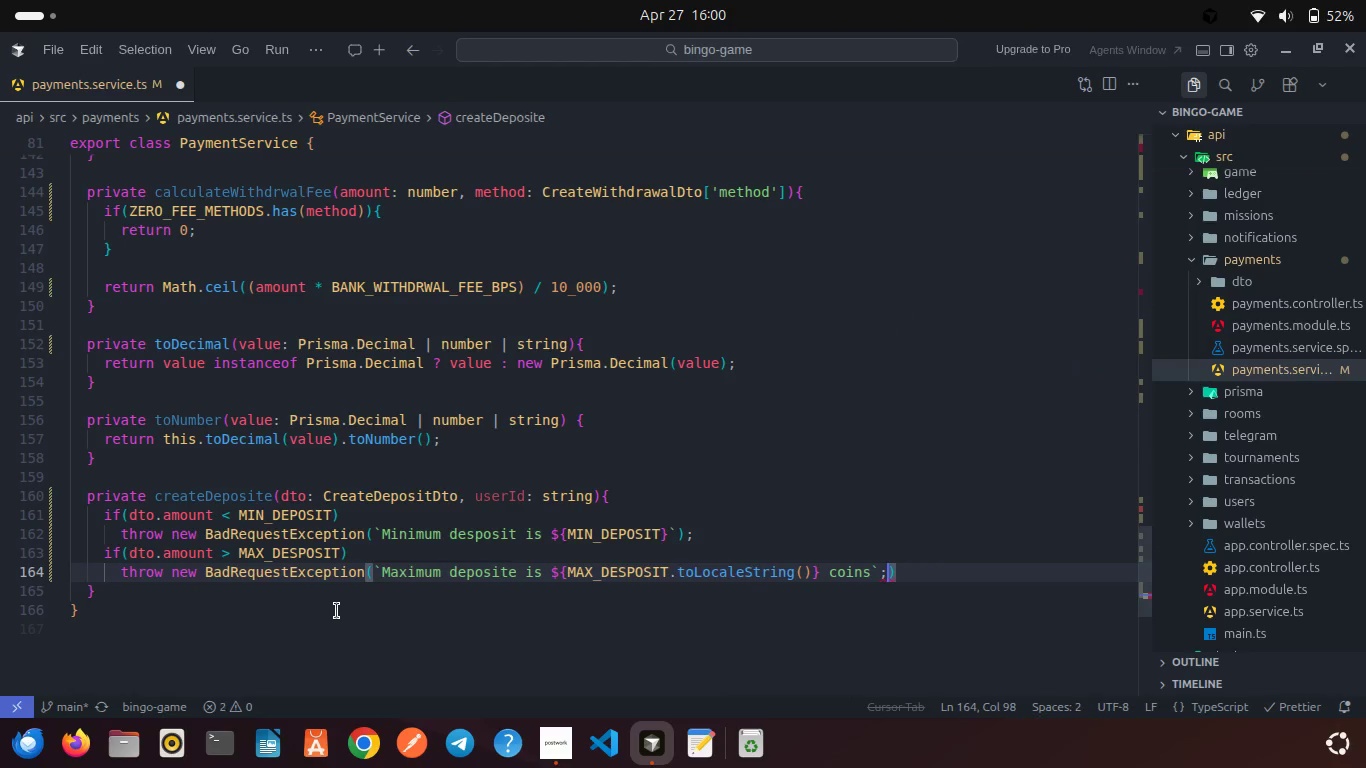 
key(Backspace)
 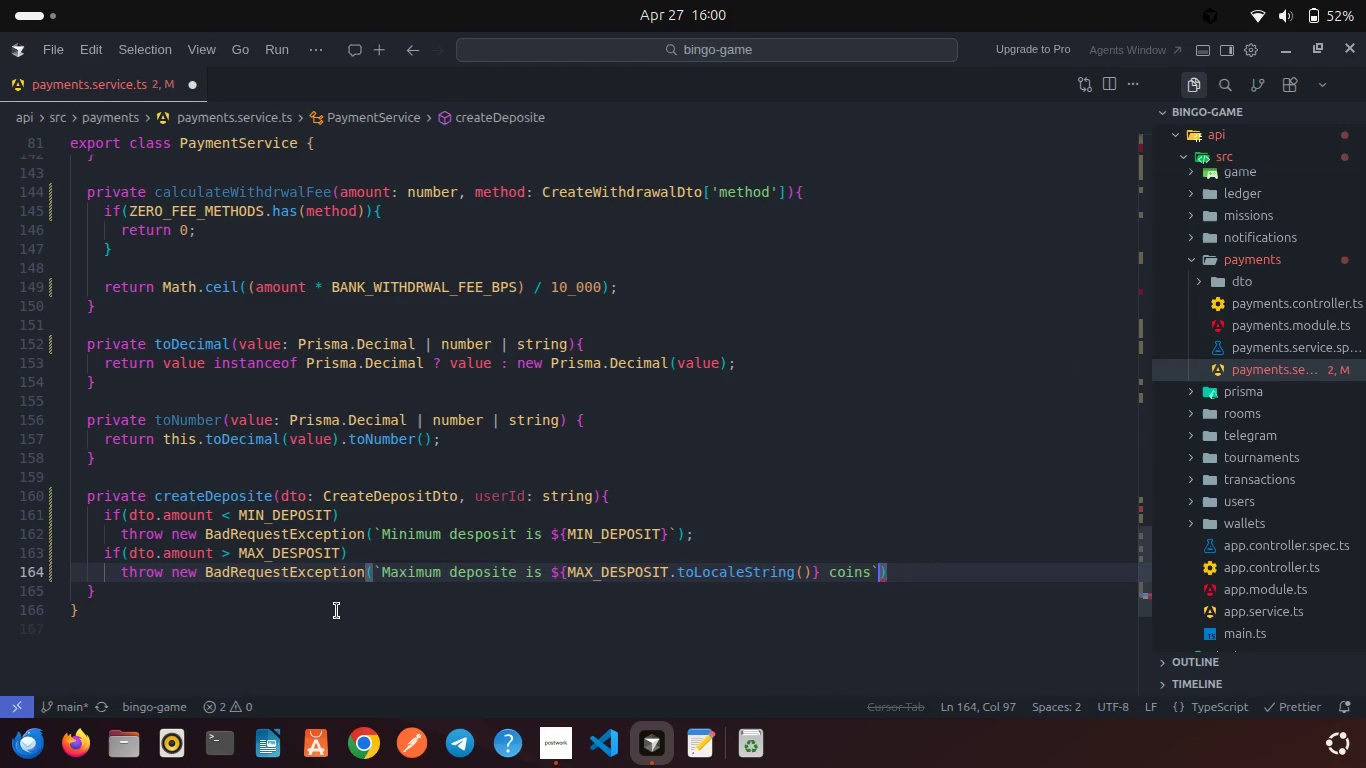 
key(ArrowRight)
 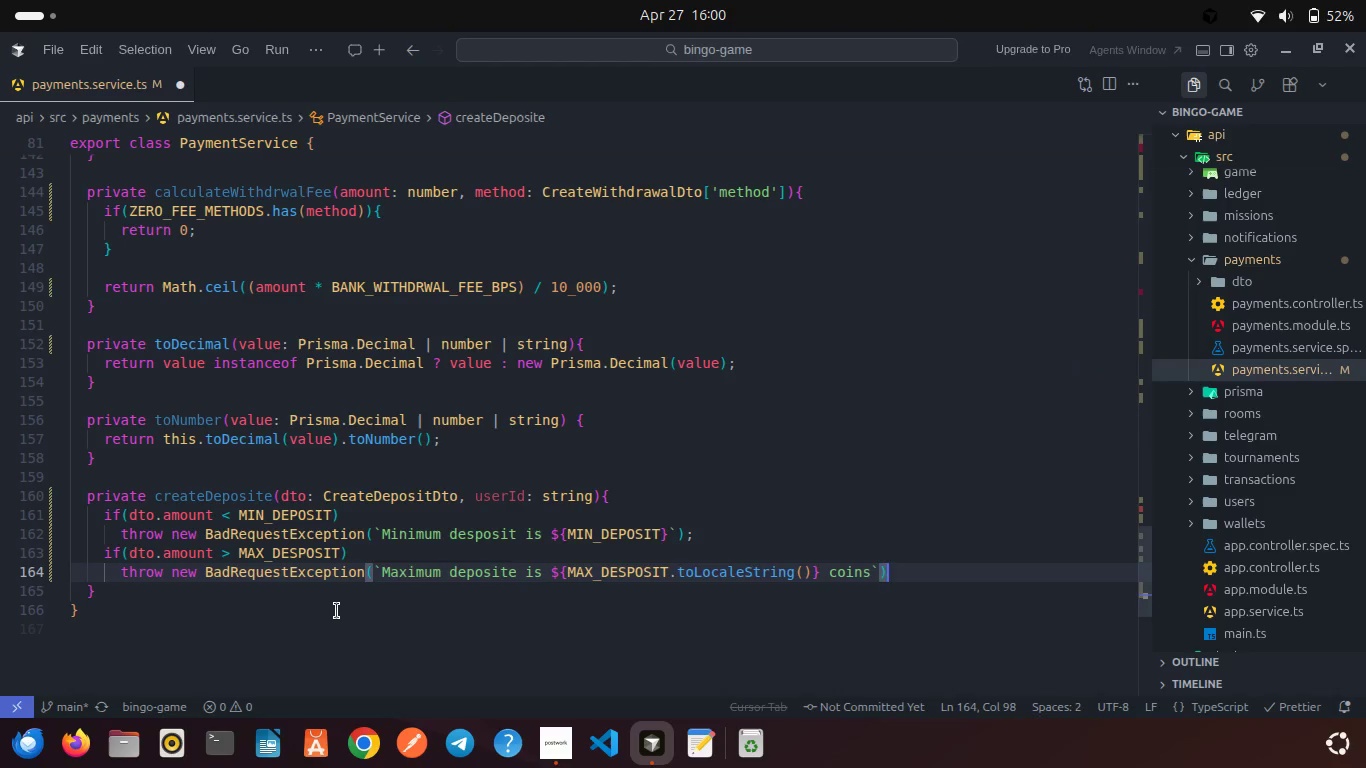 
key(Semicolon)
 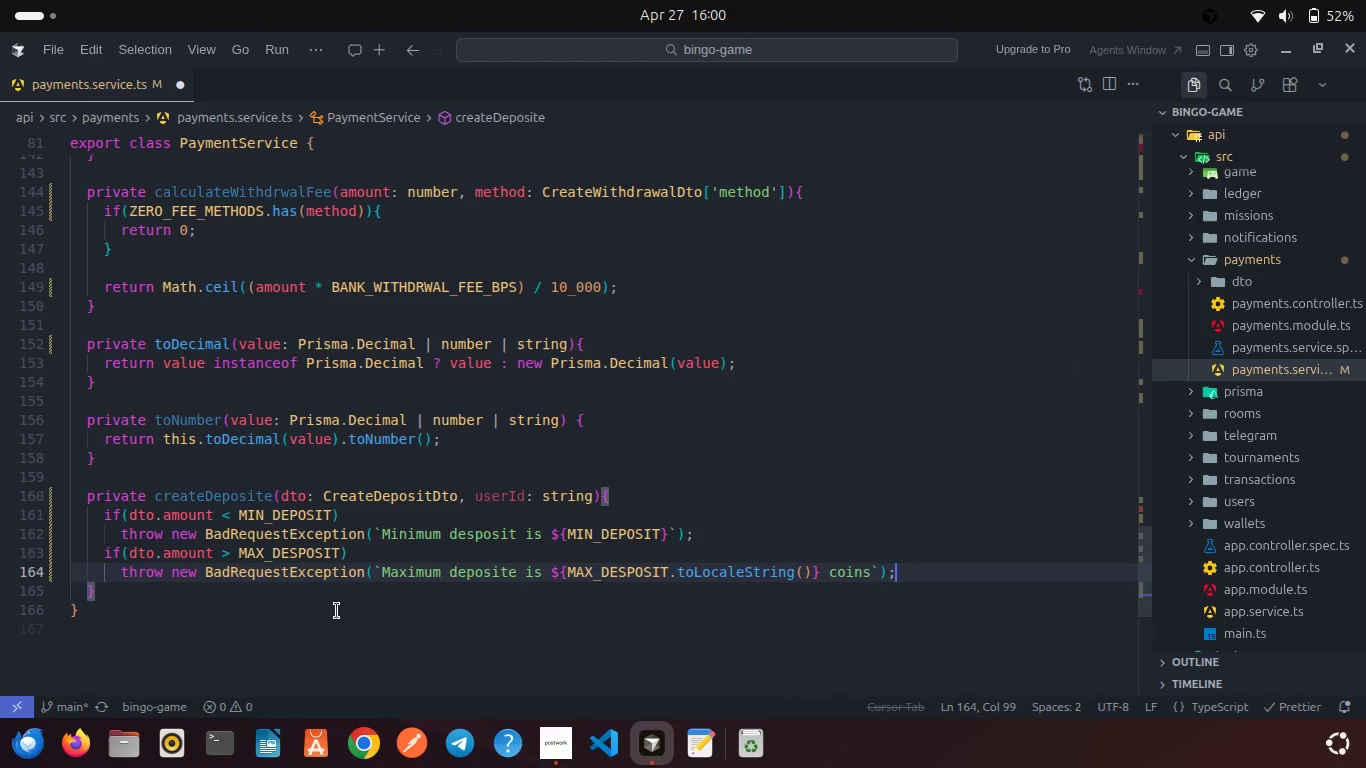 
key(Control+S)
 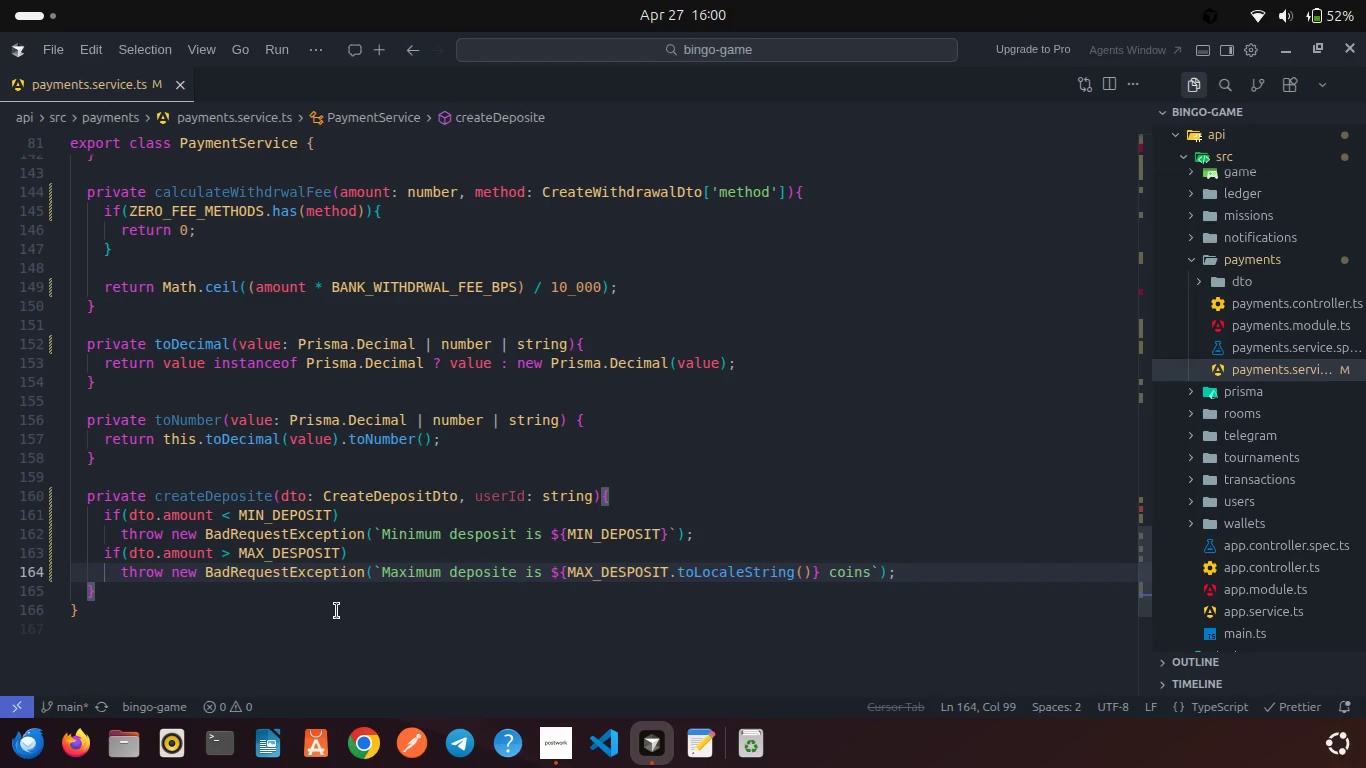 
wait(23.53)
 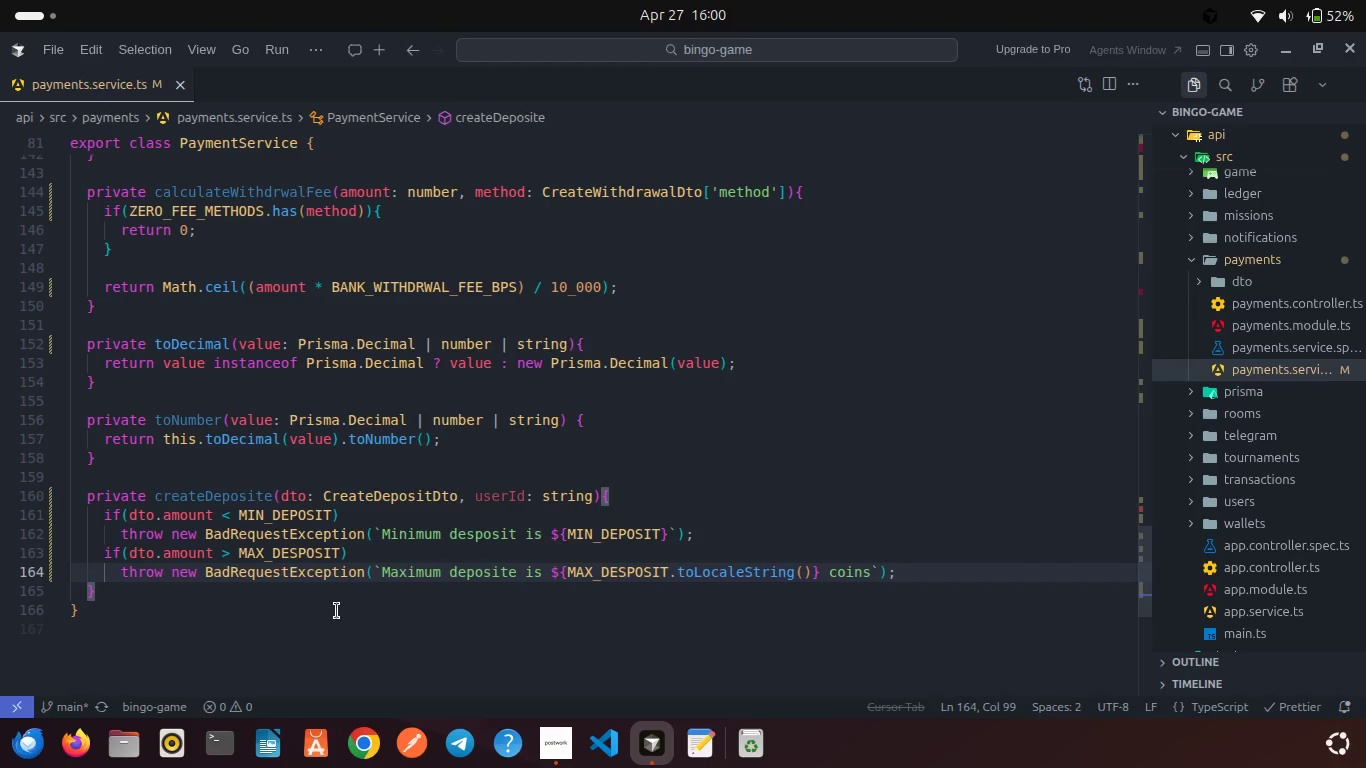 
scroll: coordinate [430, 661], scroll_direction: down, amount: 2.0
 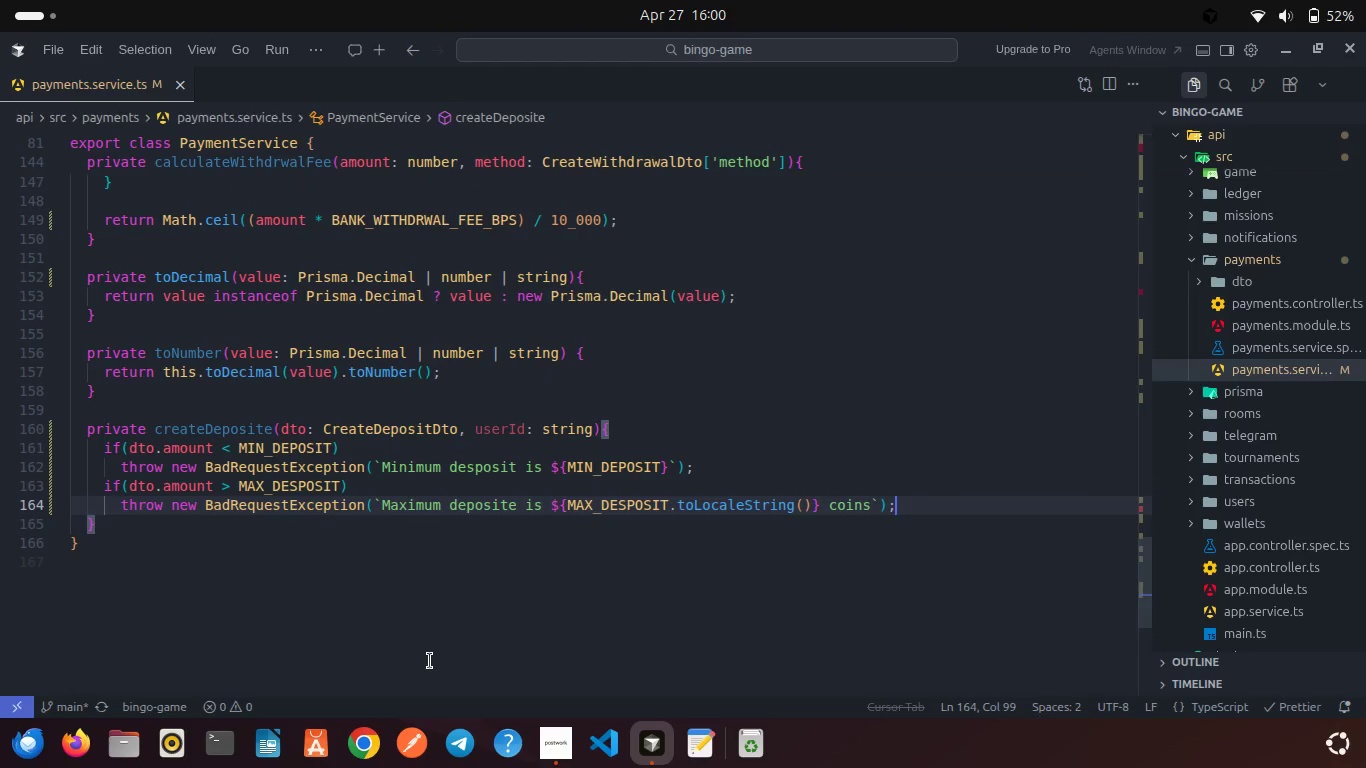 
wait(14.75)
 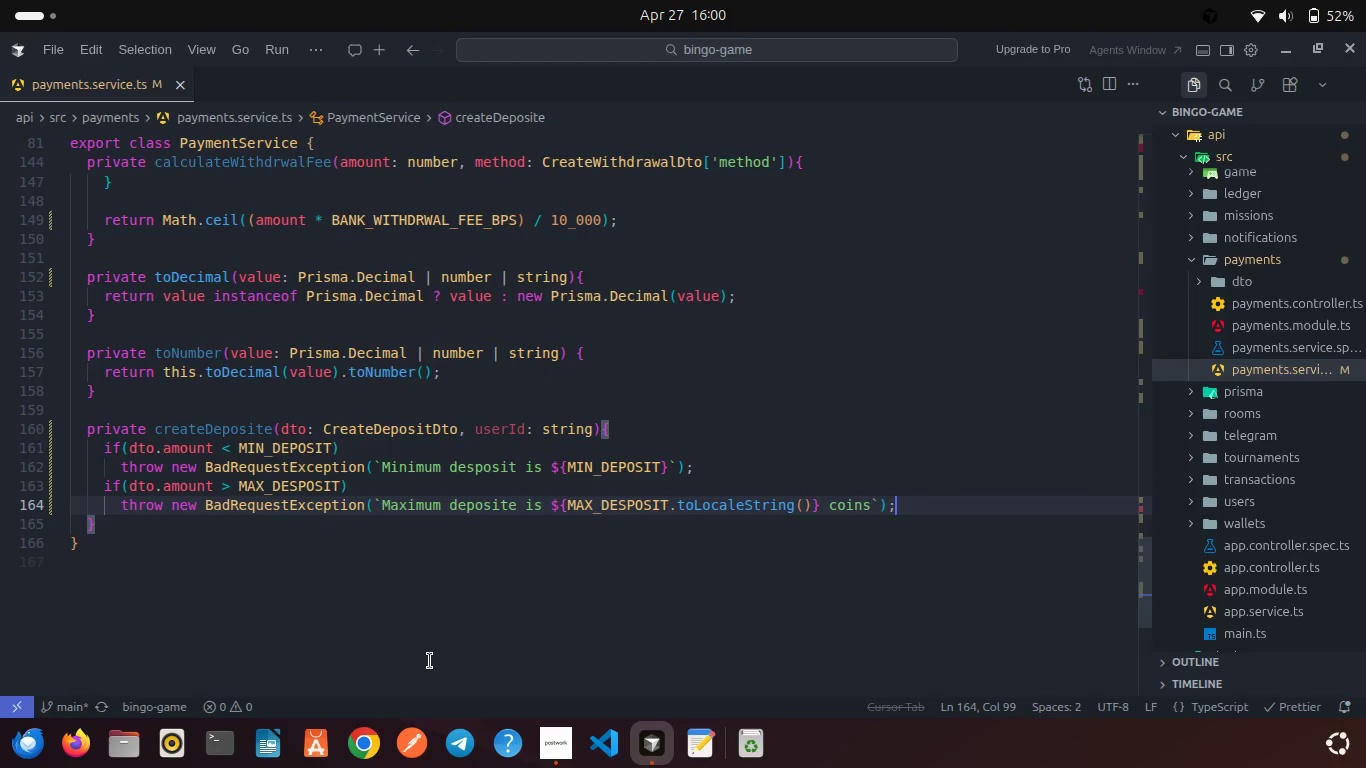 
scroll: coordinate [430, 661], scroll_direction: up, amount: 4.0
 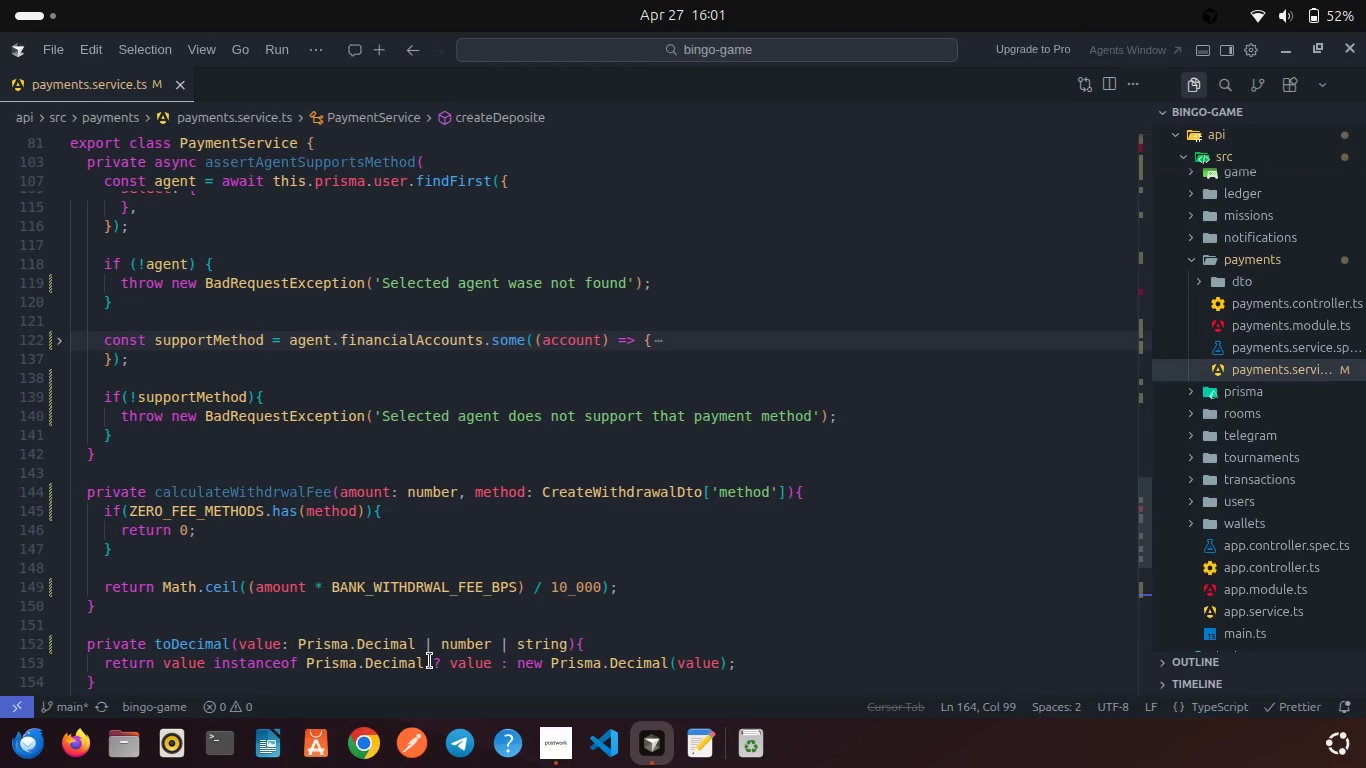 
wait(28.85)
 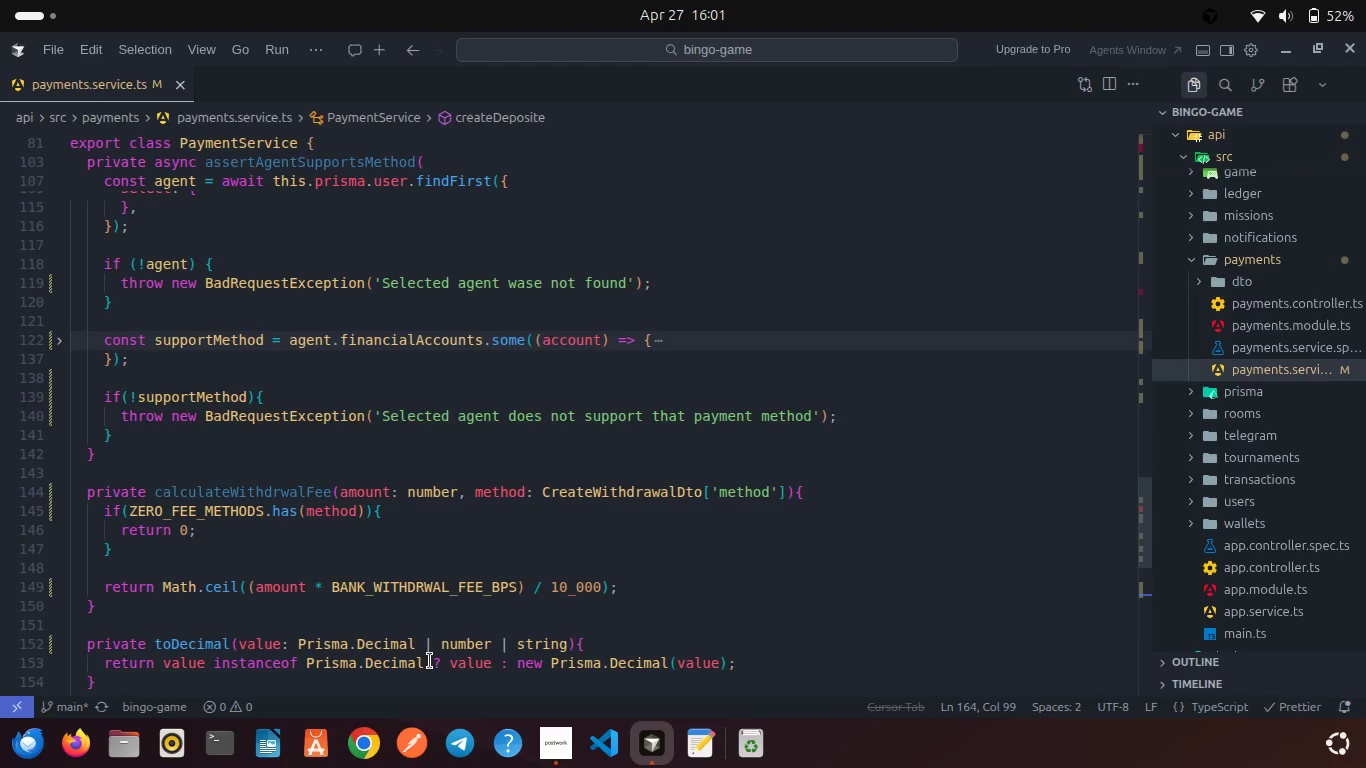 
key(NumpadEnter)
 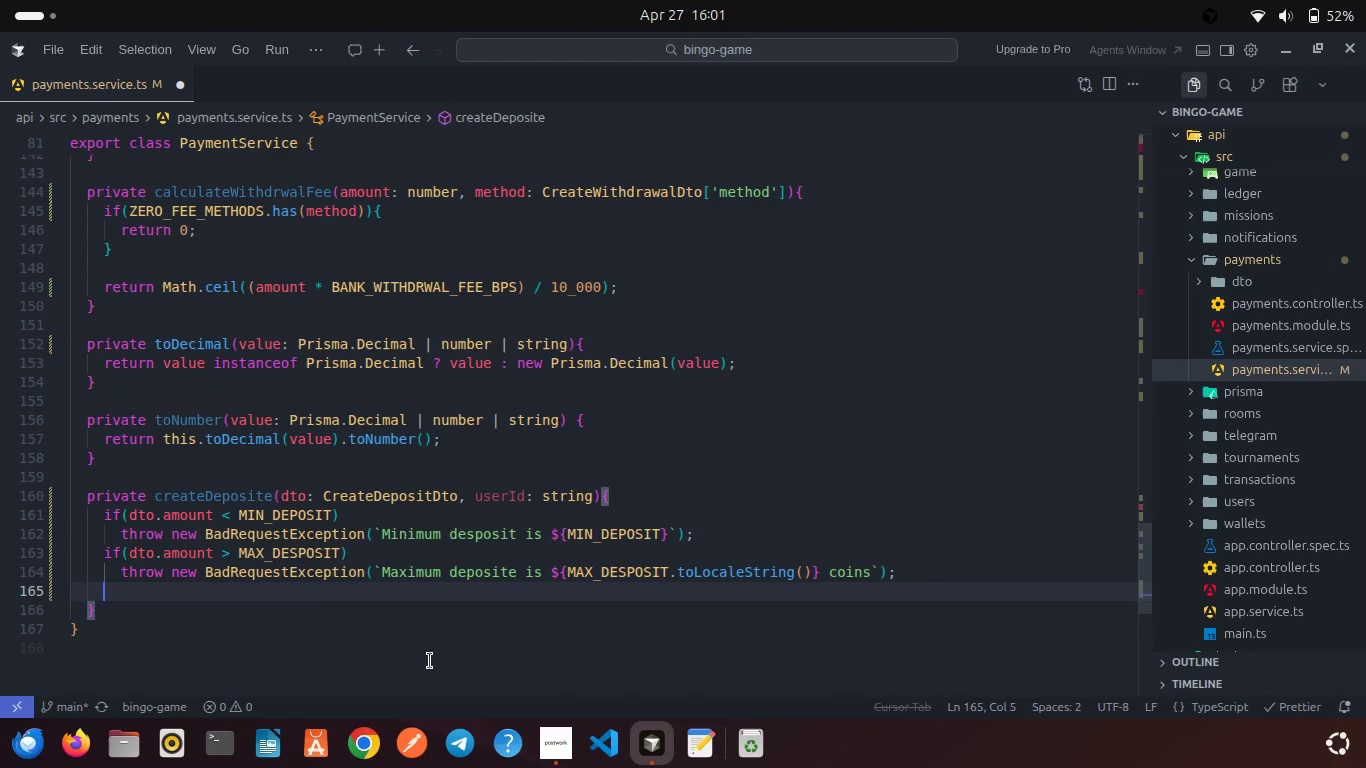 
key(Control+Z)
 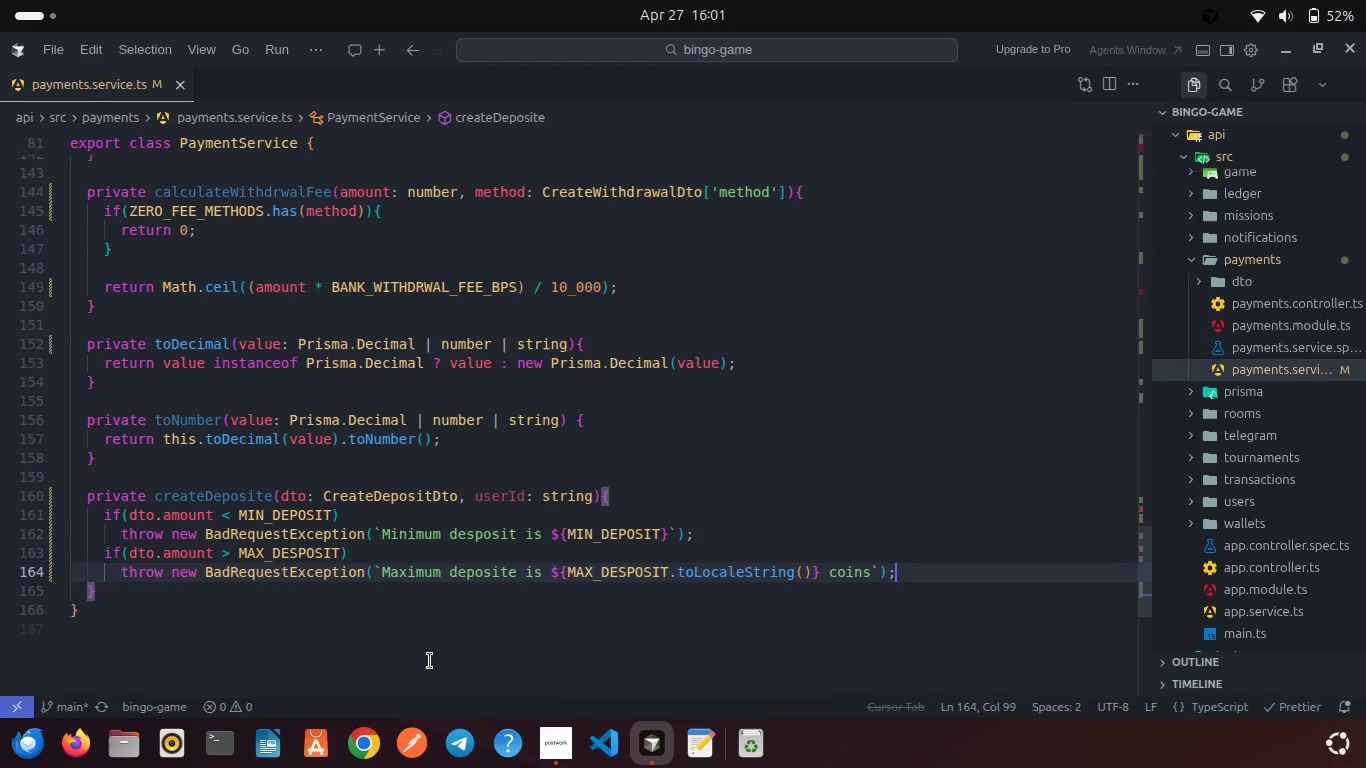 
key(Enter)
 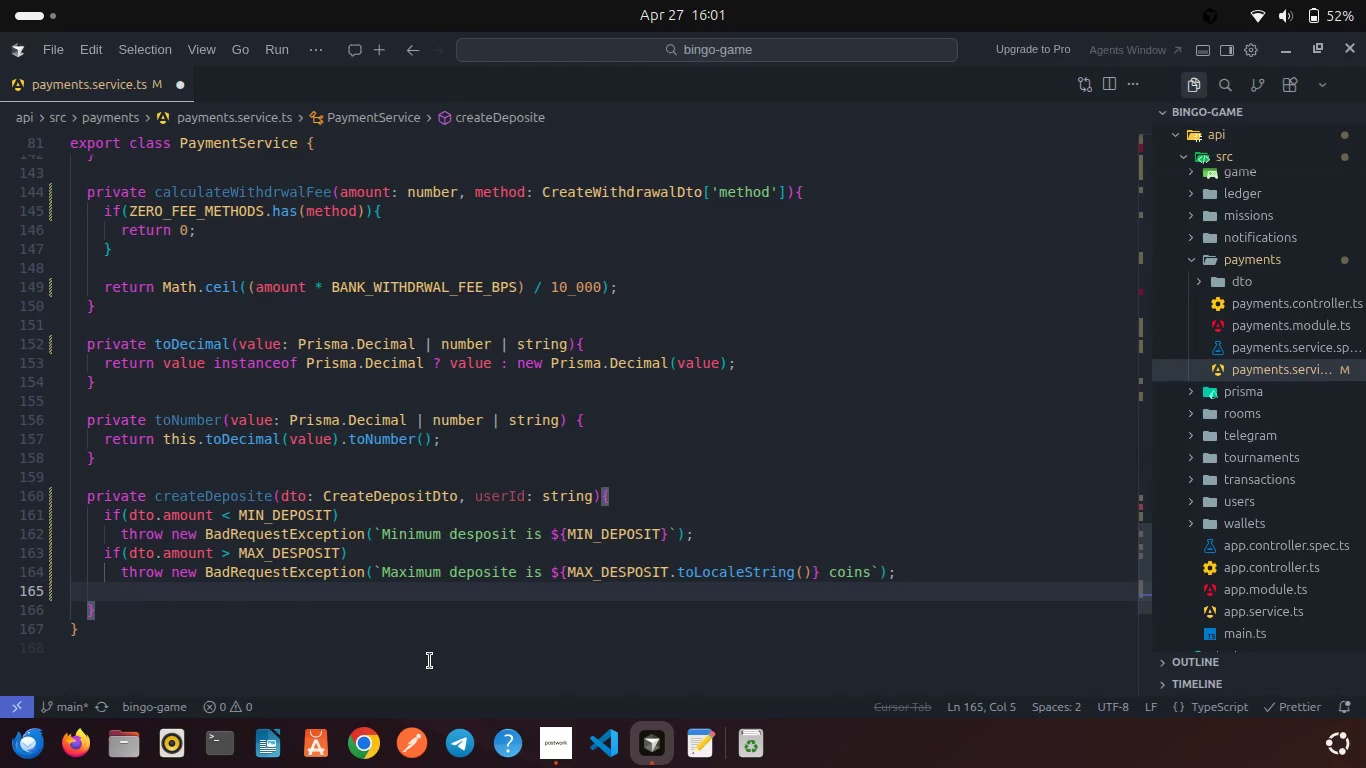 
wait(6.57)
 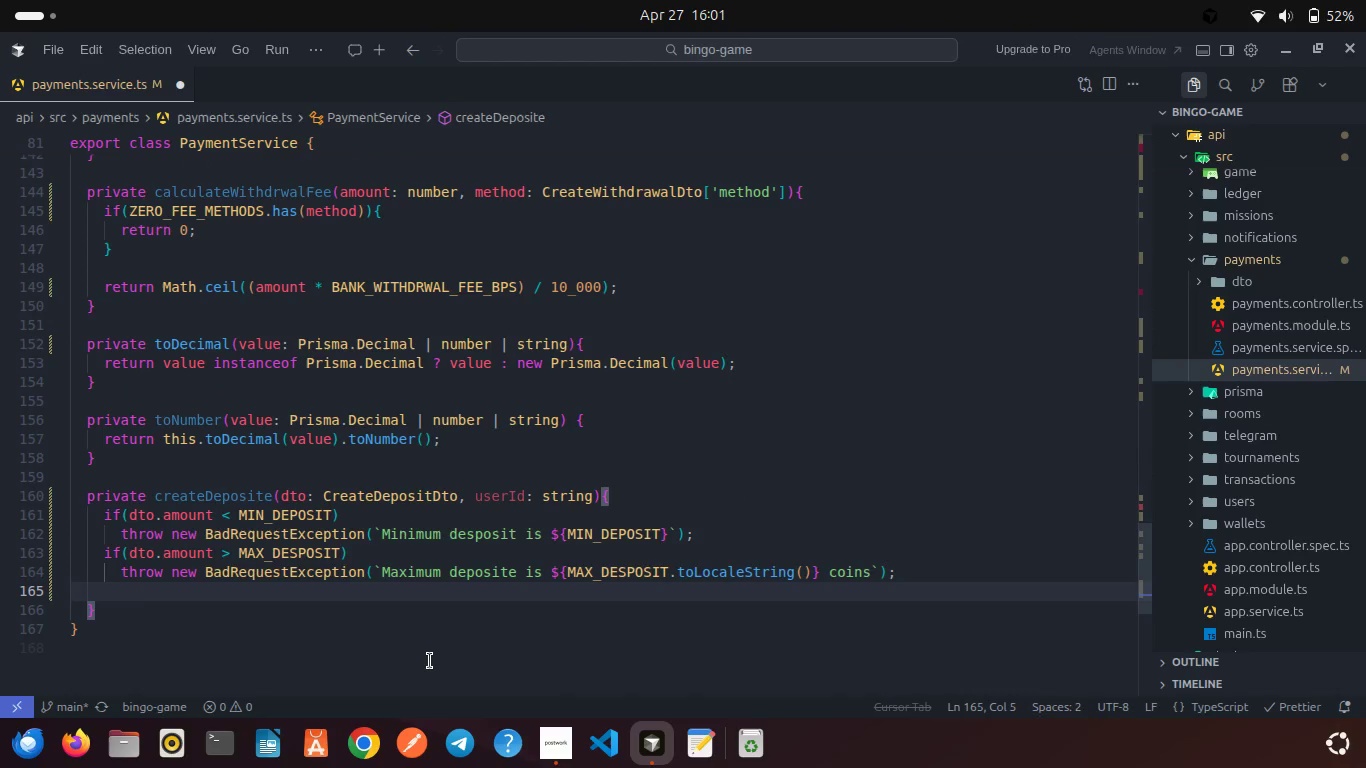 
type(try{)
 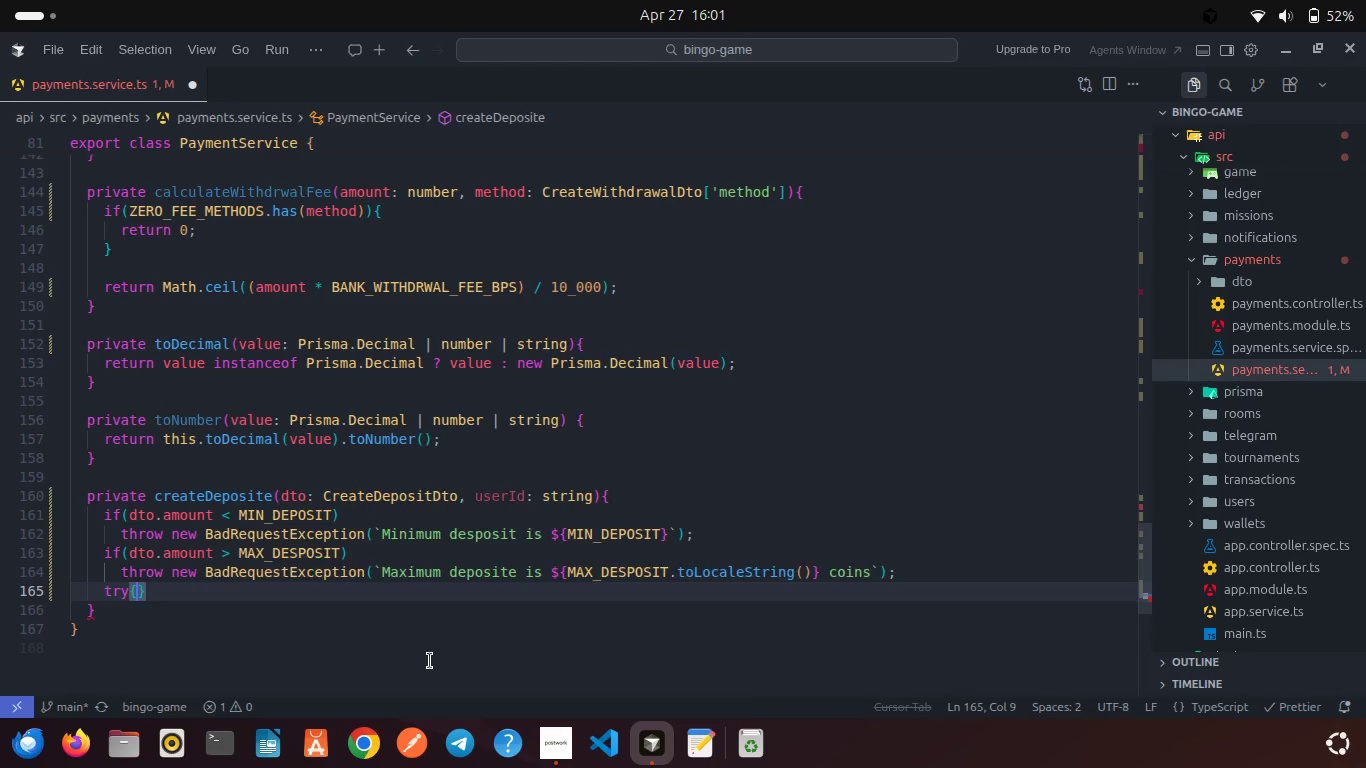 
key(Enter)
 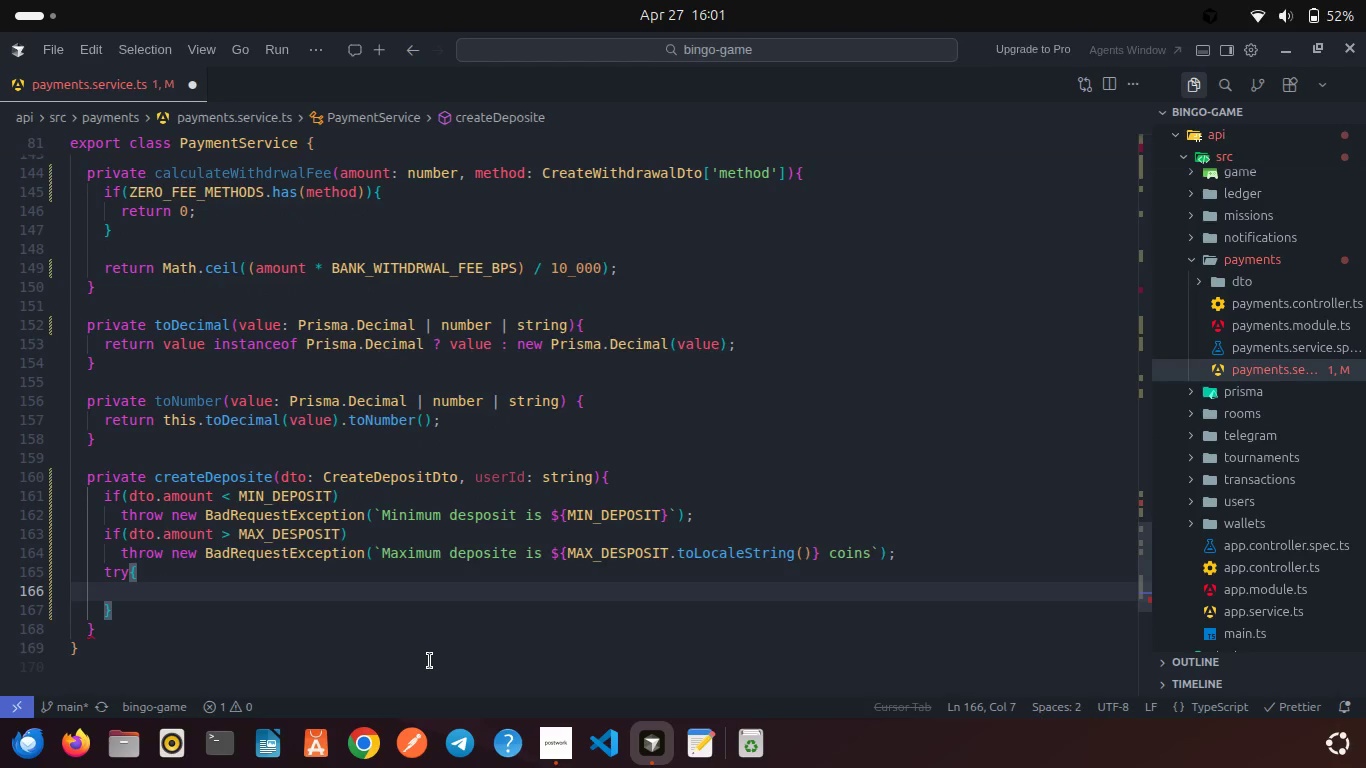 
key(ArrowDown)
 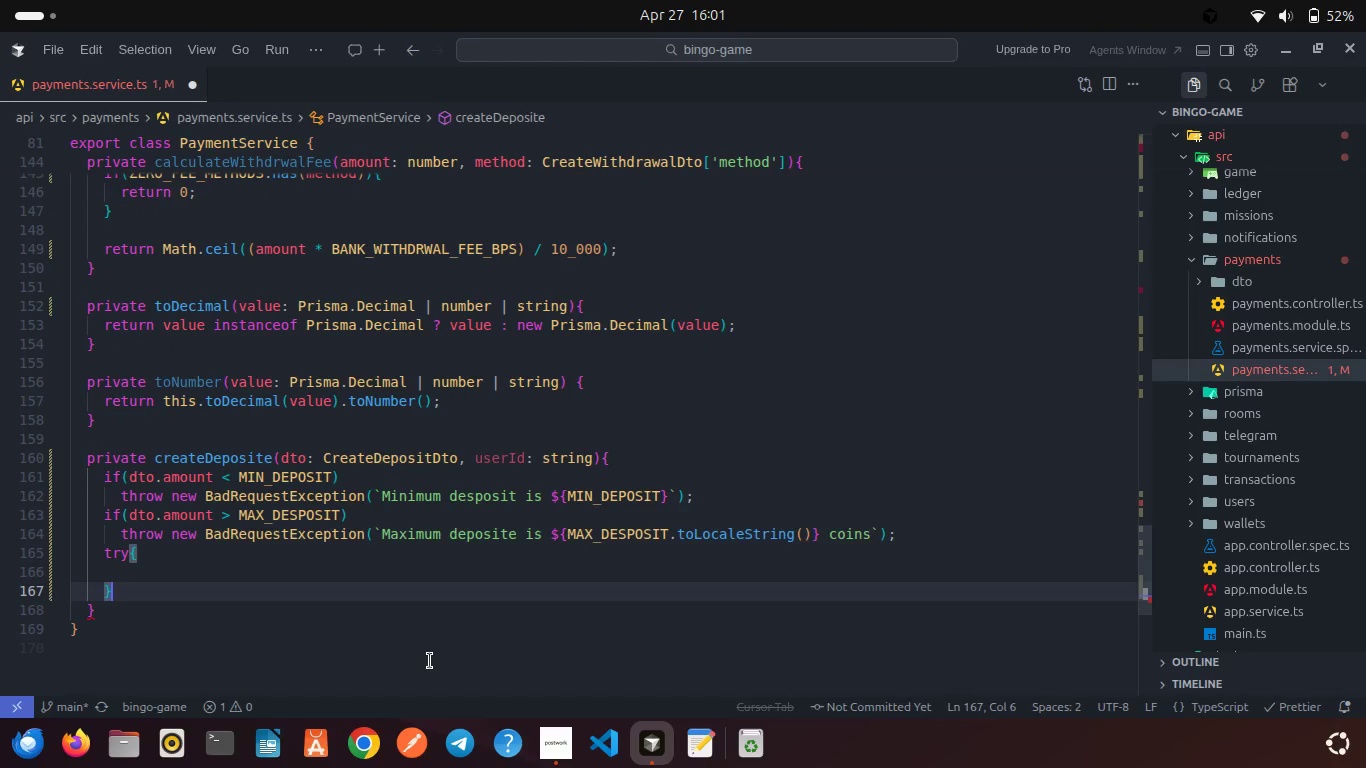 
type(cath)
 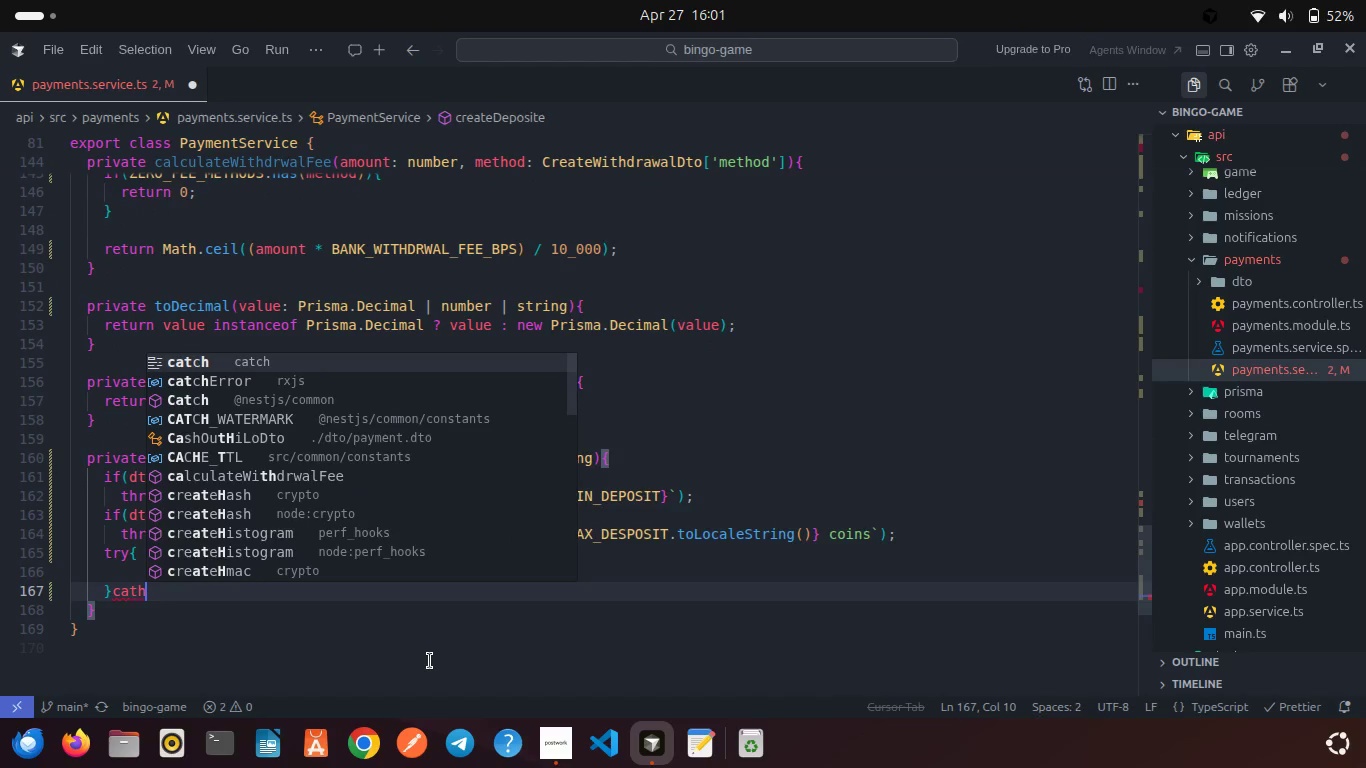 
key(Enter)
 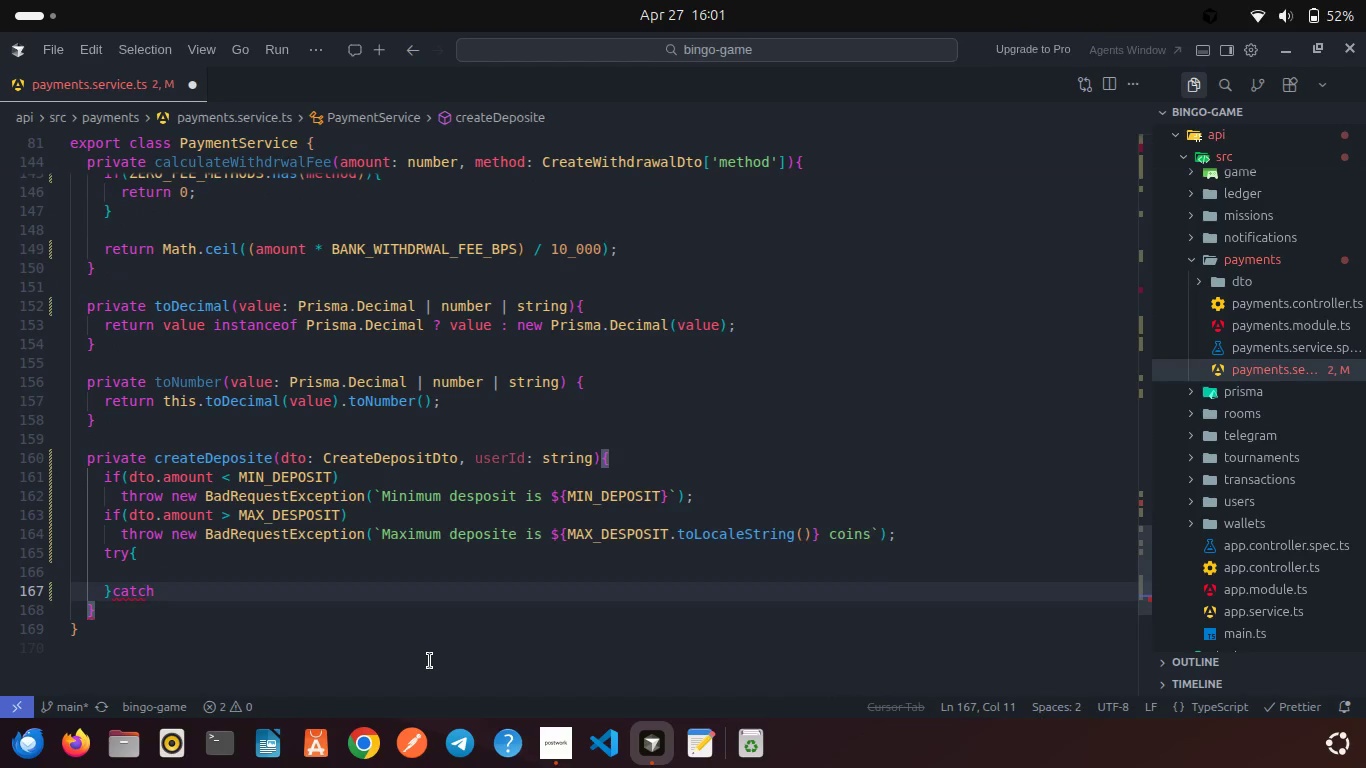 
key(Shift+ShiftRight)
 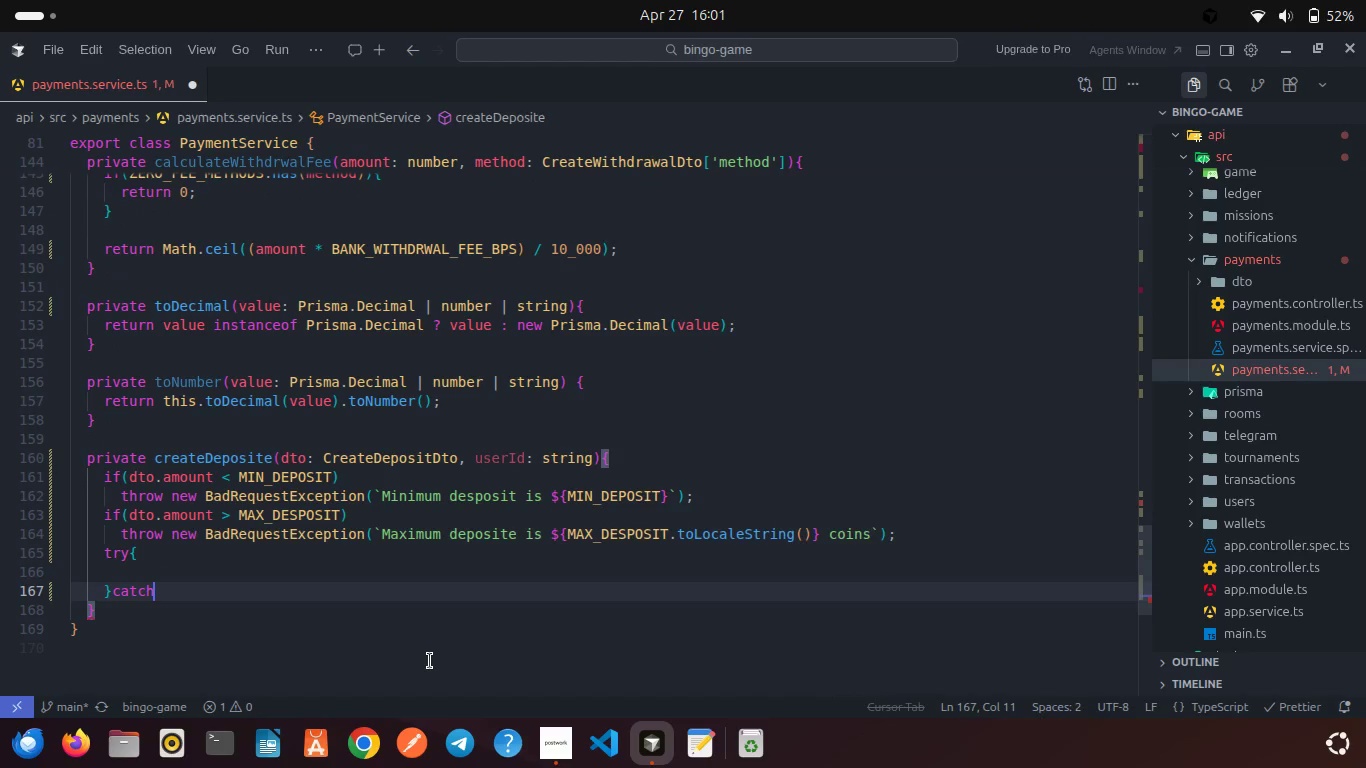 
key(Shift+ShiftRight)
 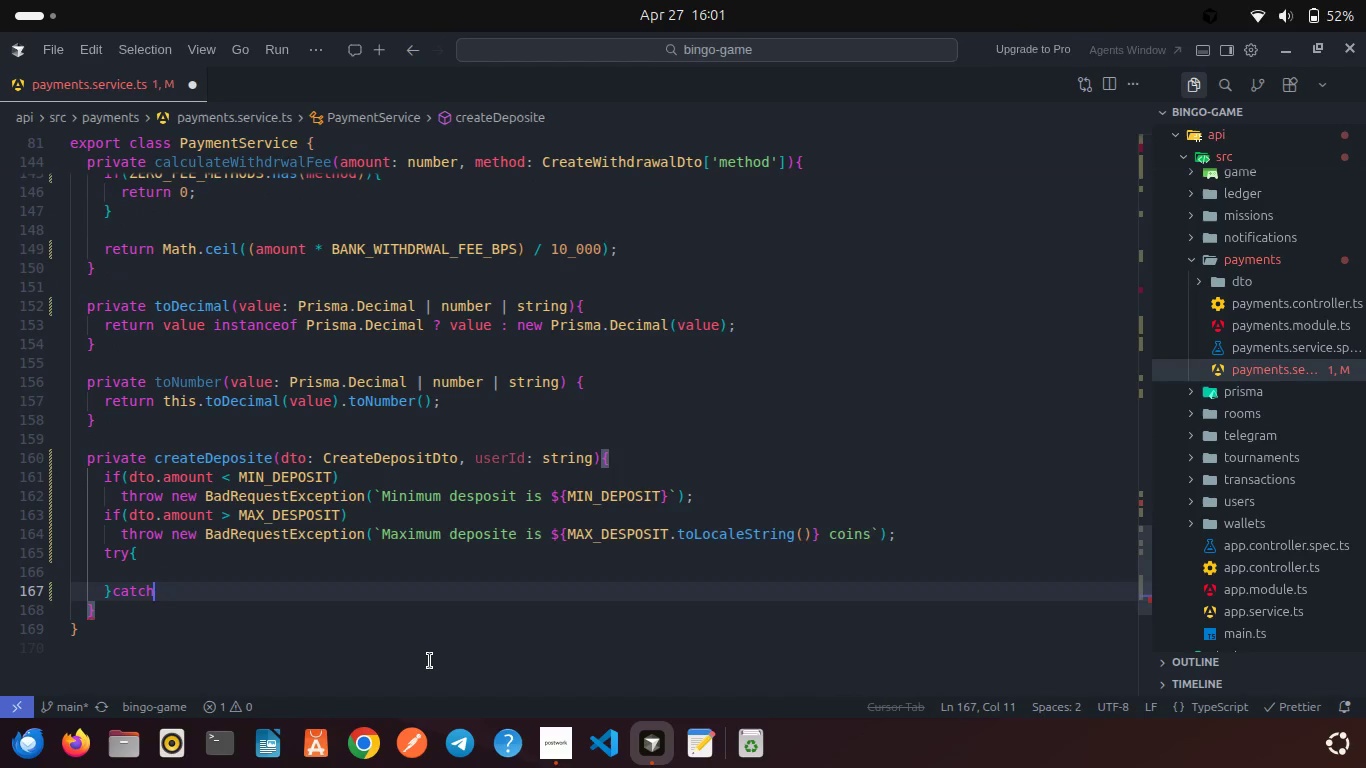 
key(Shift+BracketLeft)
 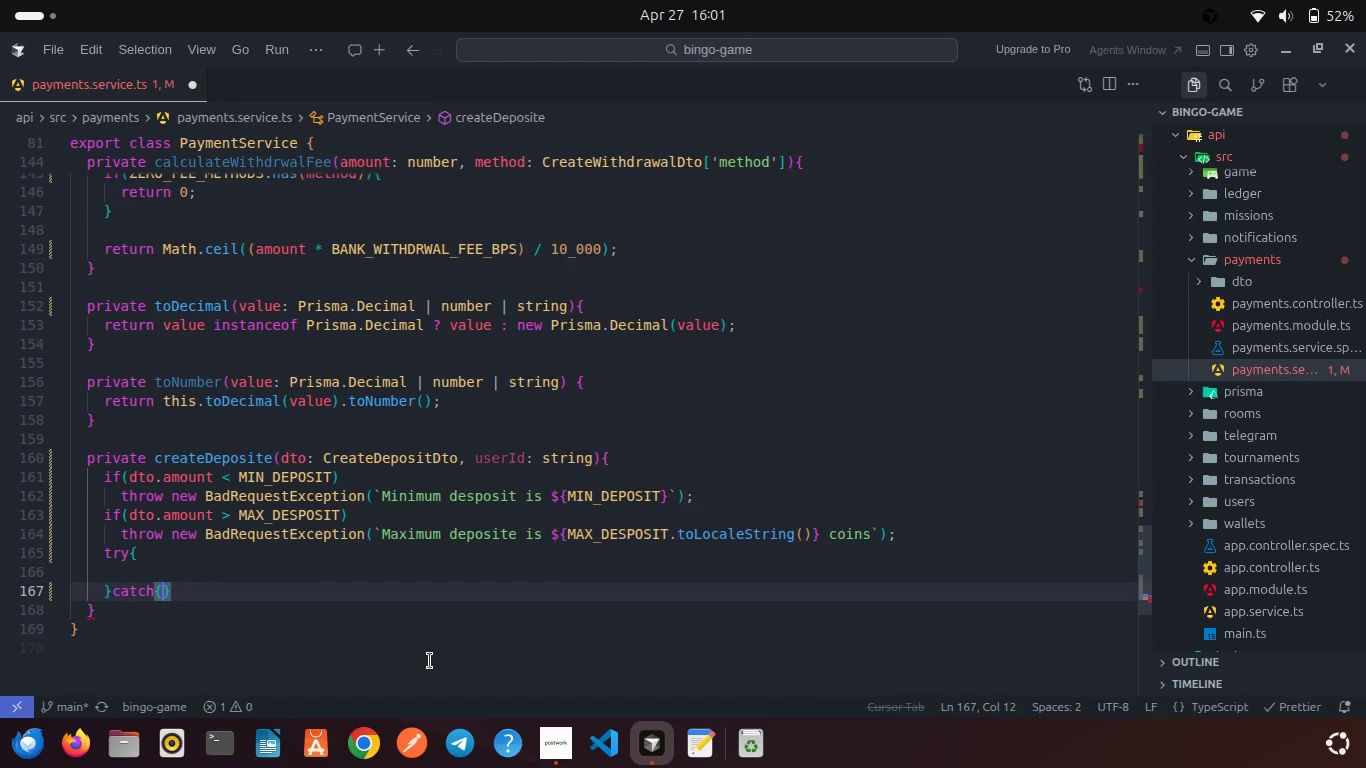 
key(Enter)
 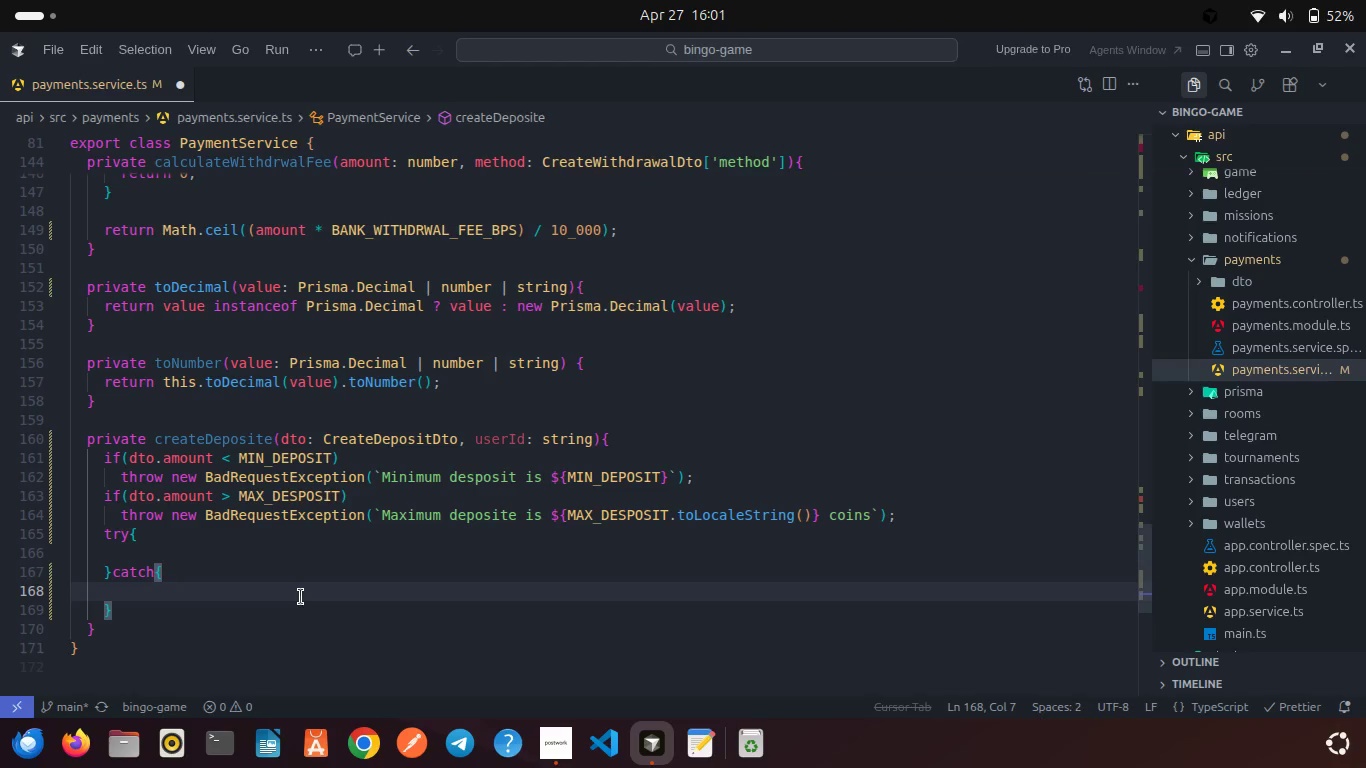 
left_click([169, 549])
 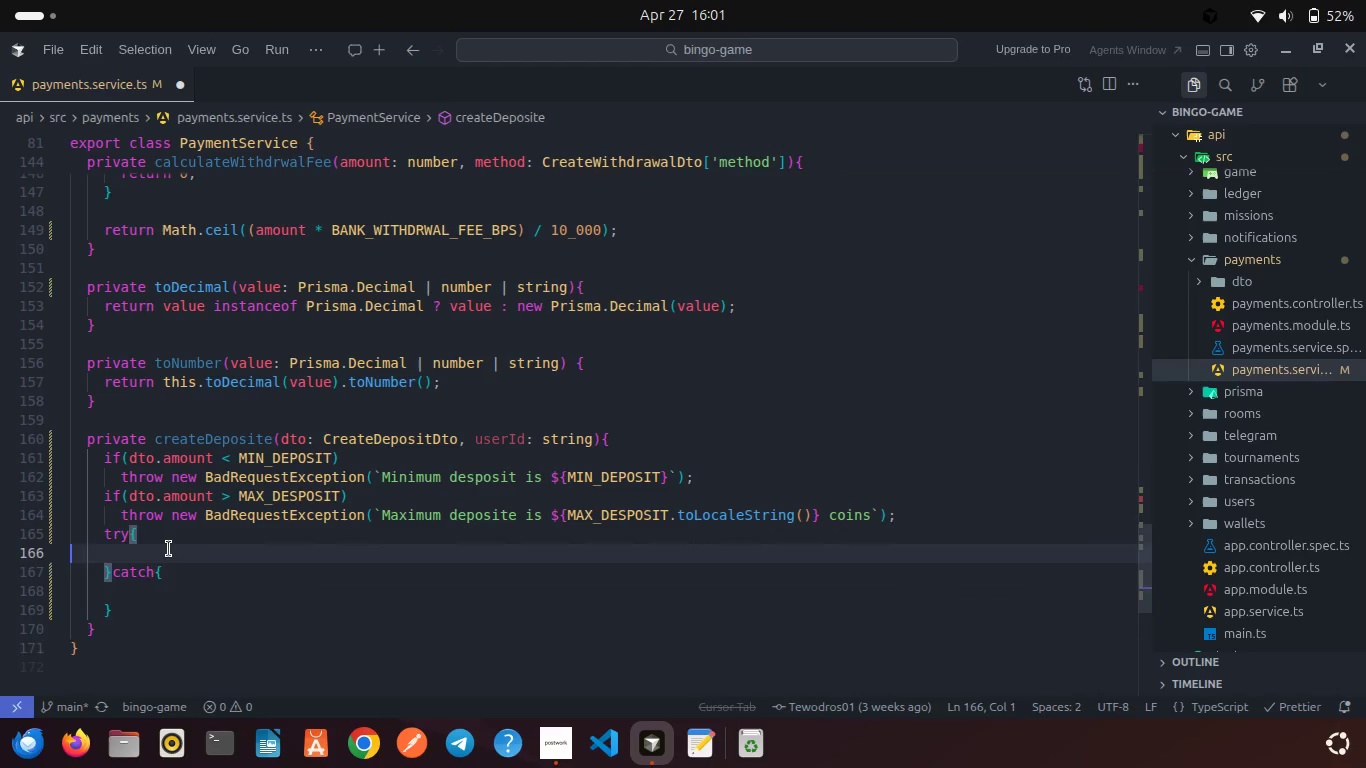 
key(Backspace)
 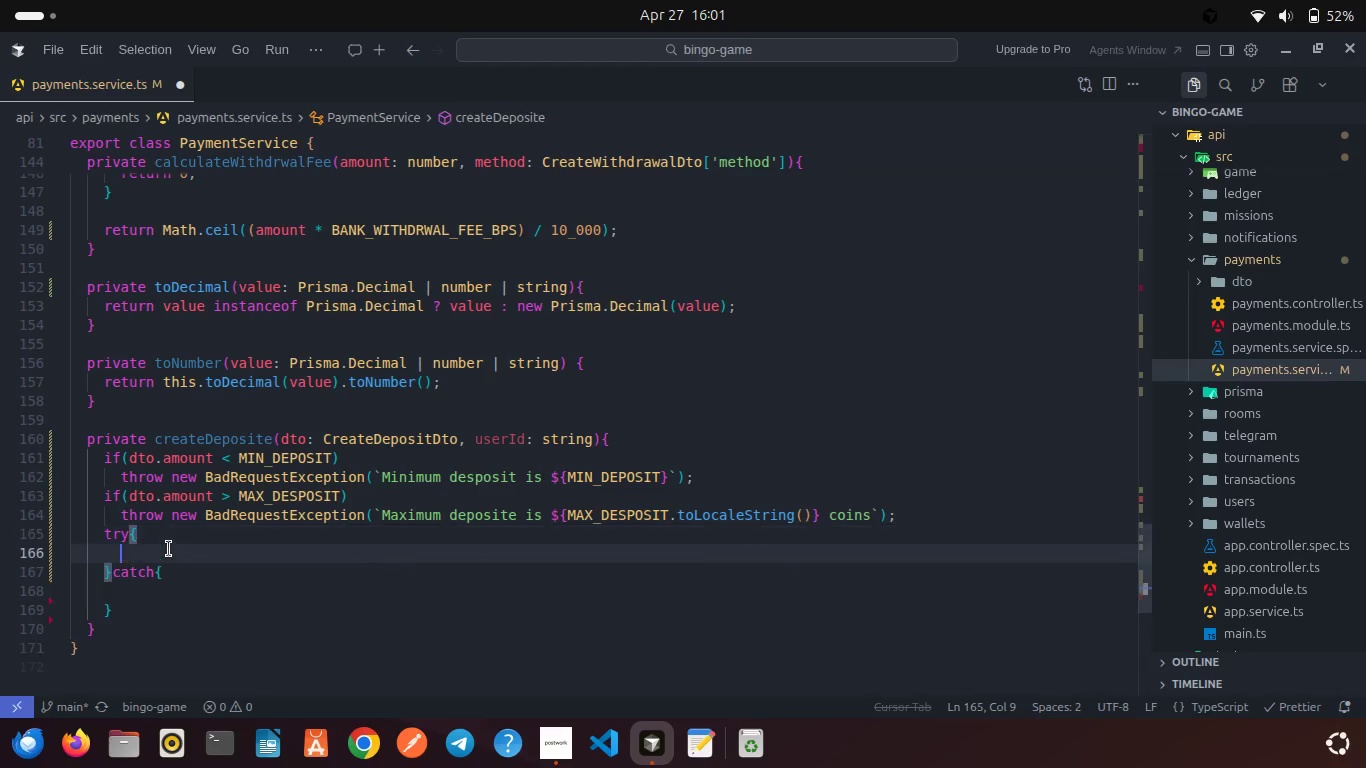 
key(Enter)
 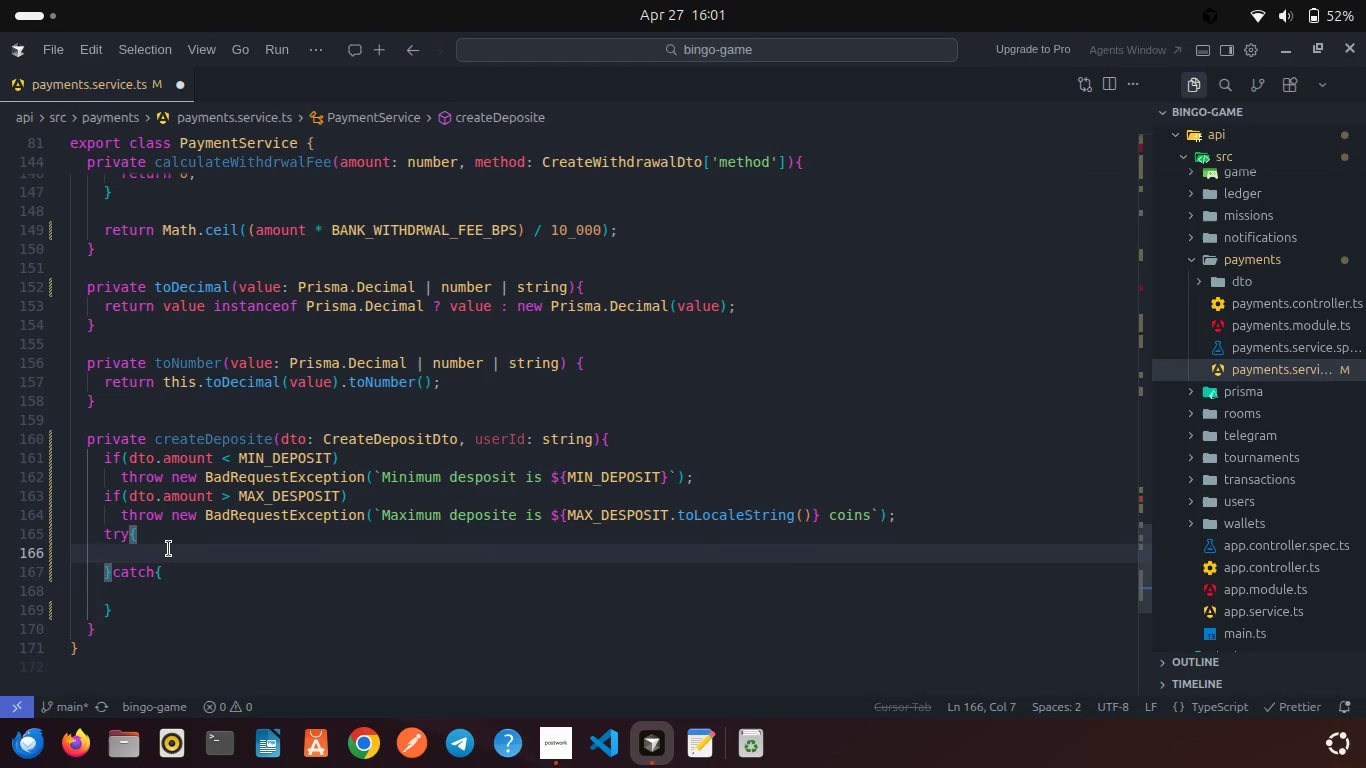 
type(awi)
 